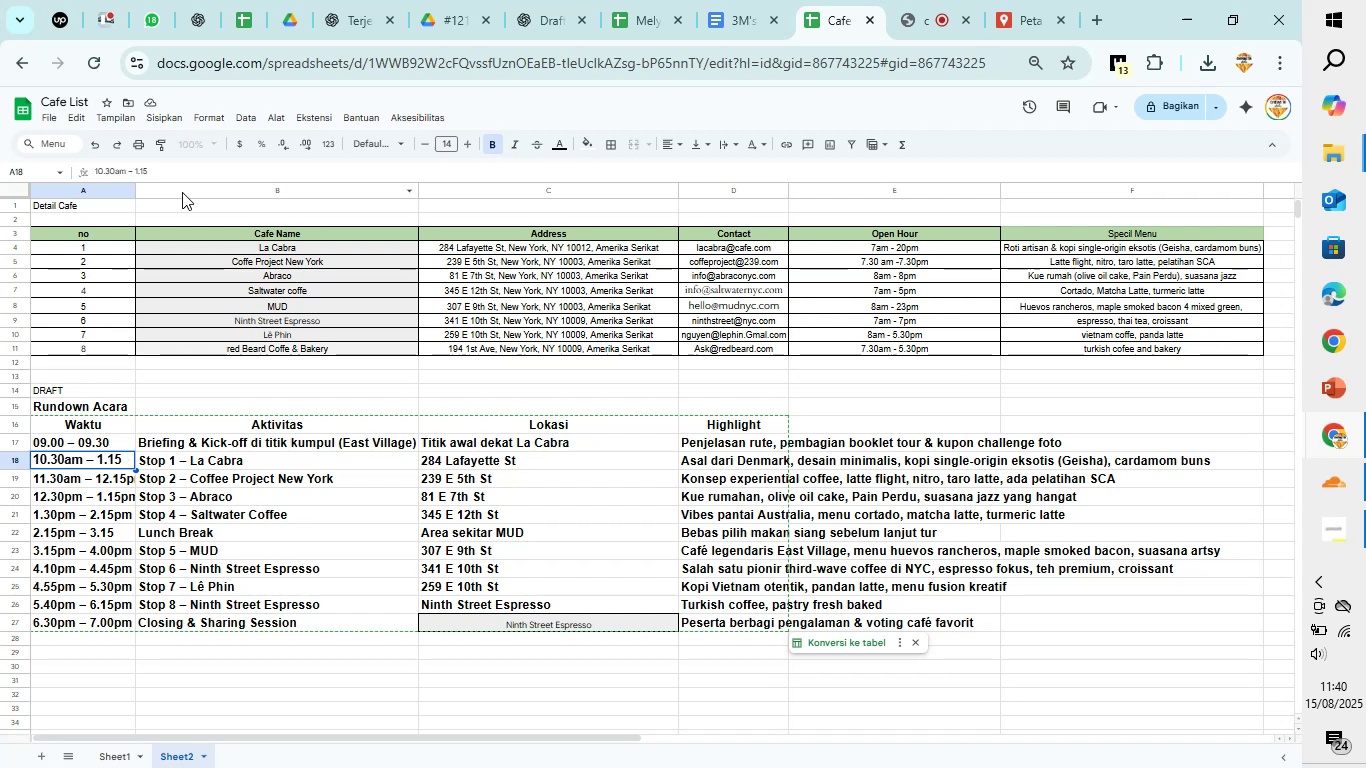 
key(1)
 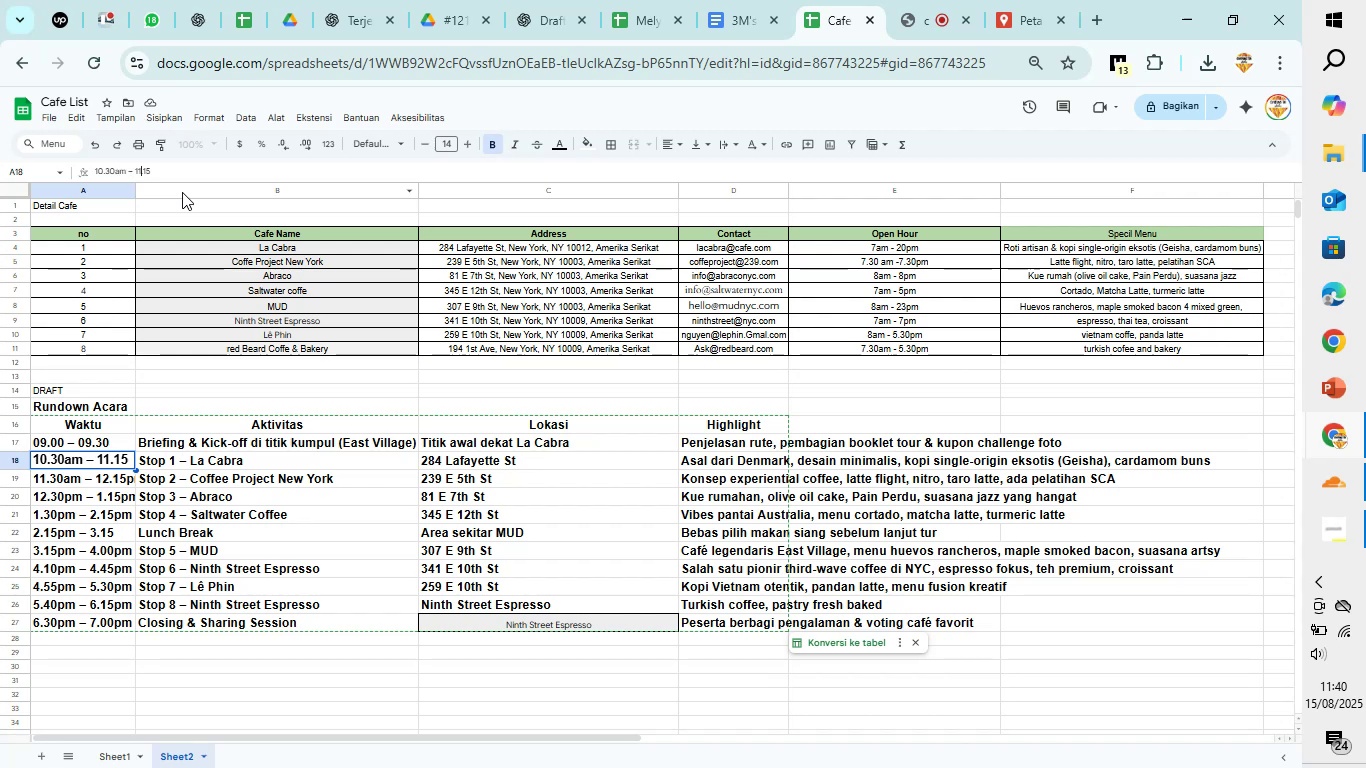 
key(ArrowRight)
 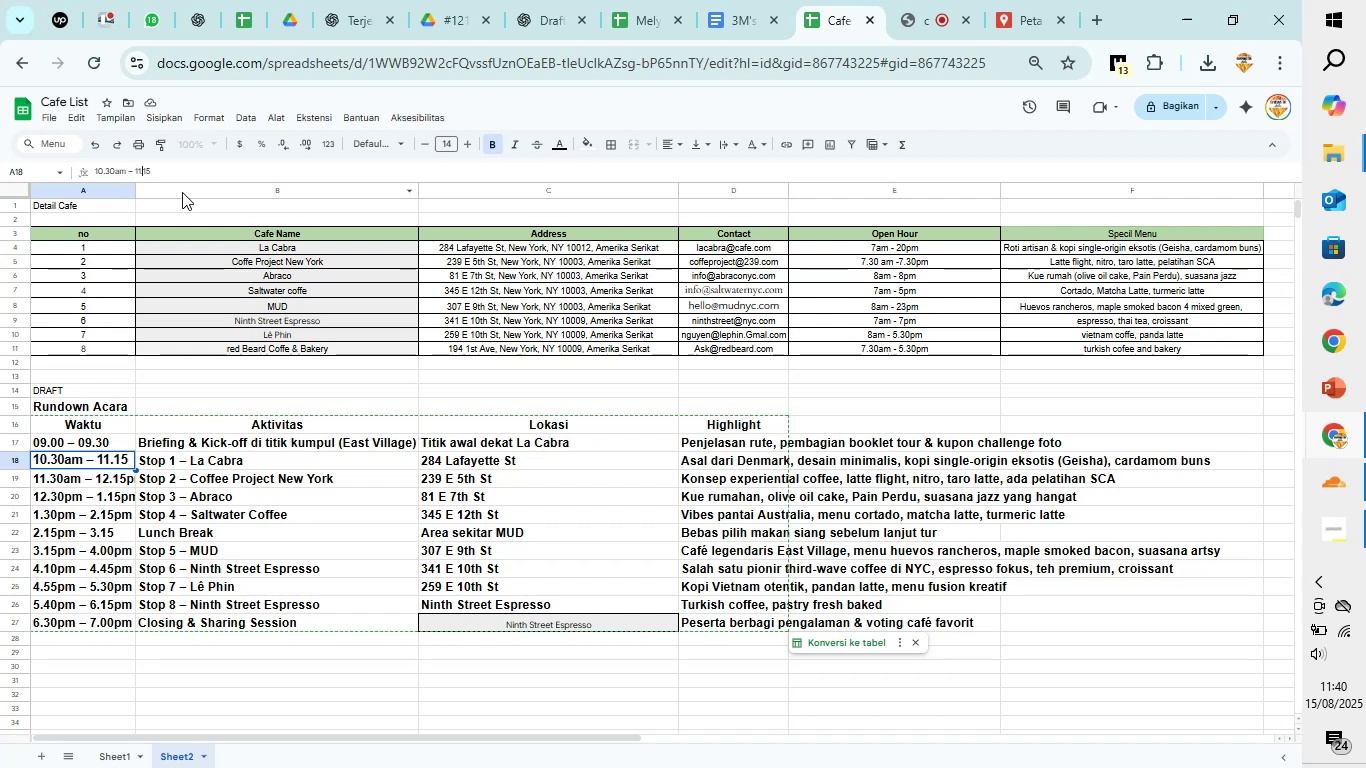 
key(ArrowRight)
 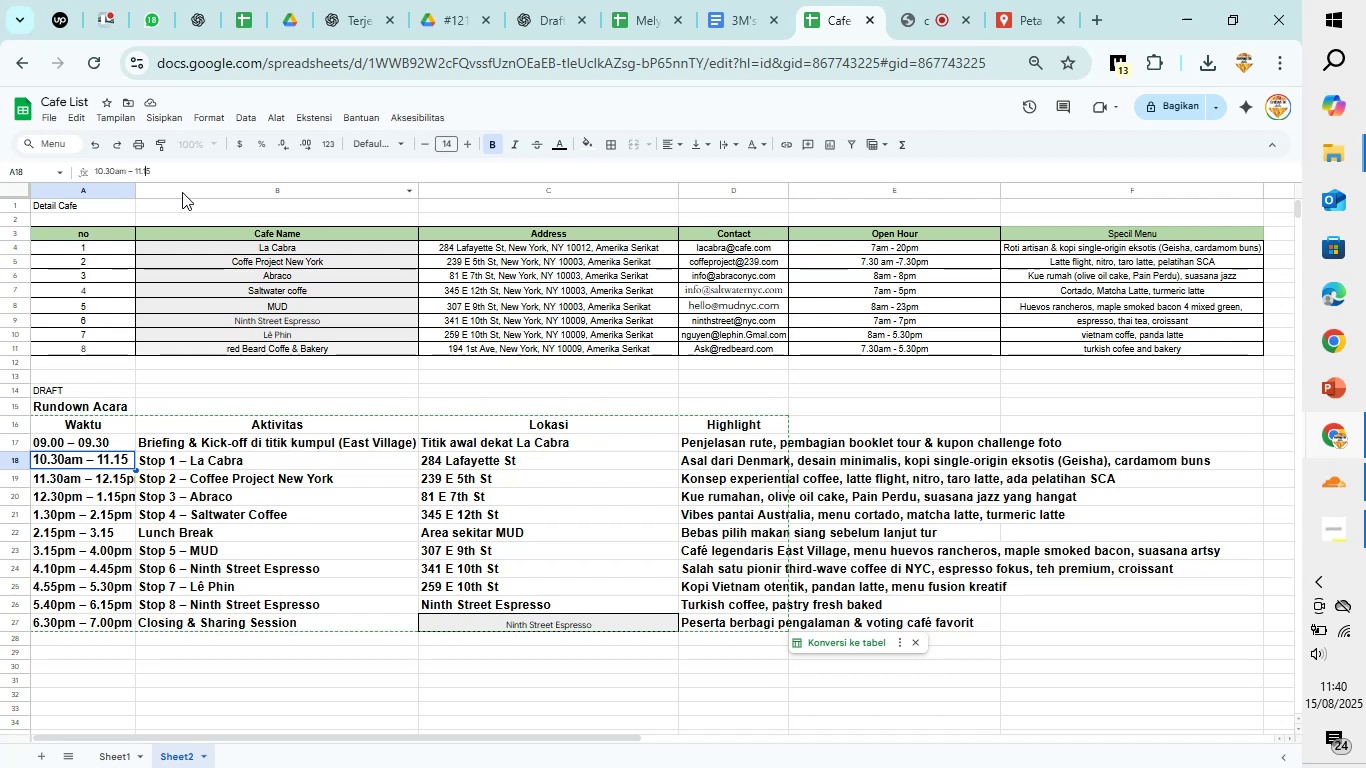 
key(ArrowRight)
 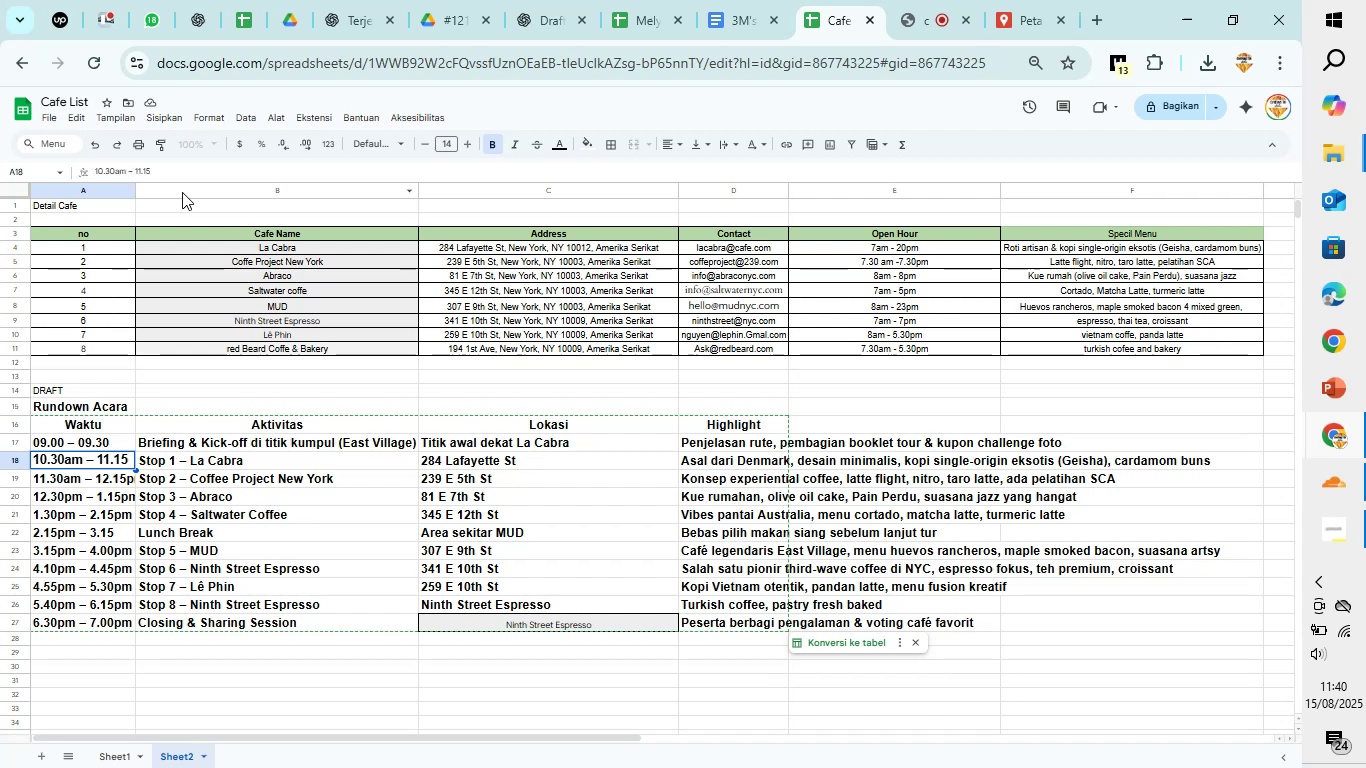 
type(am)
 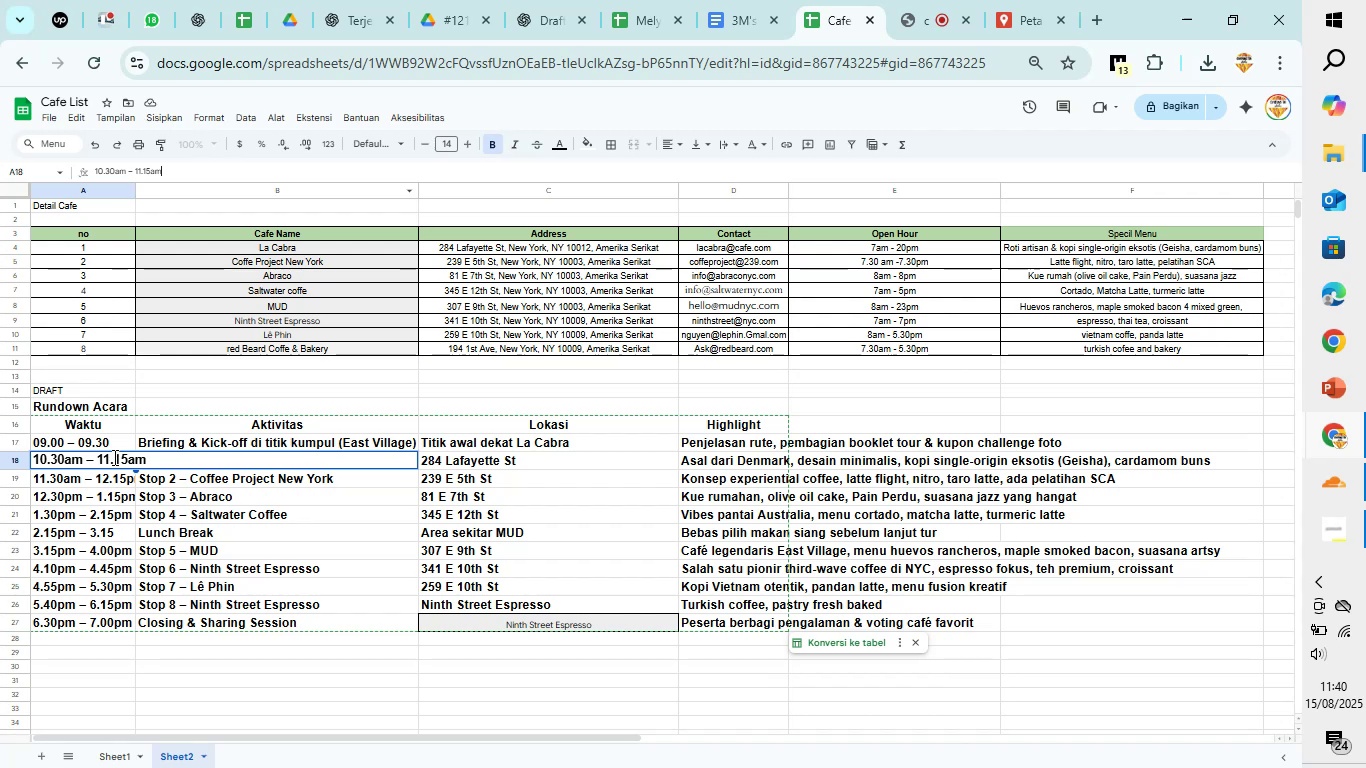 
left_click([119, 445])
 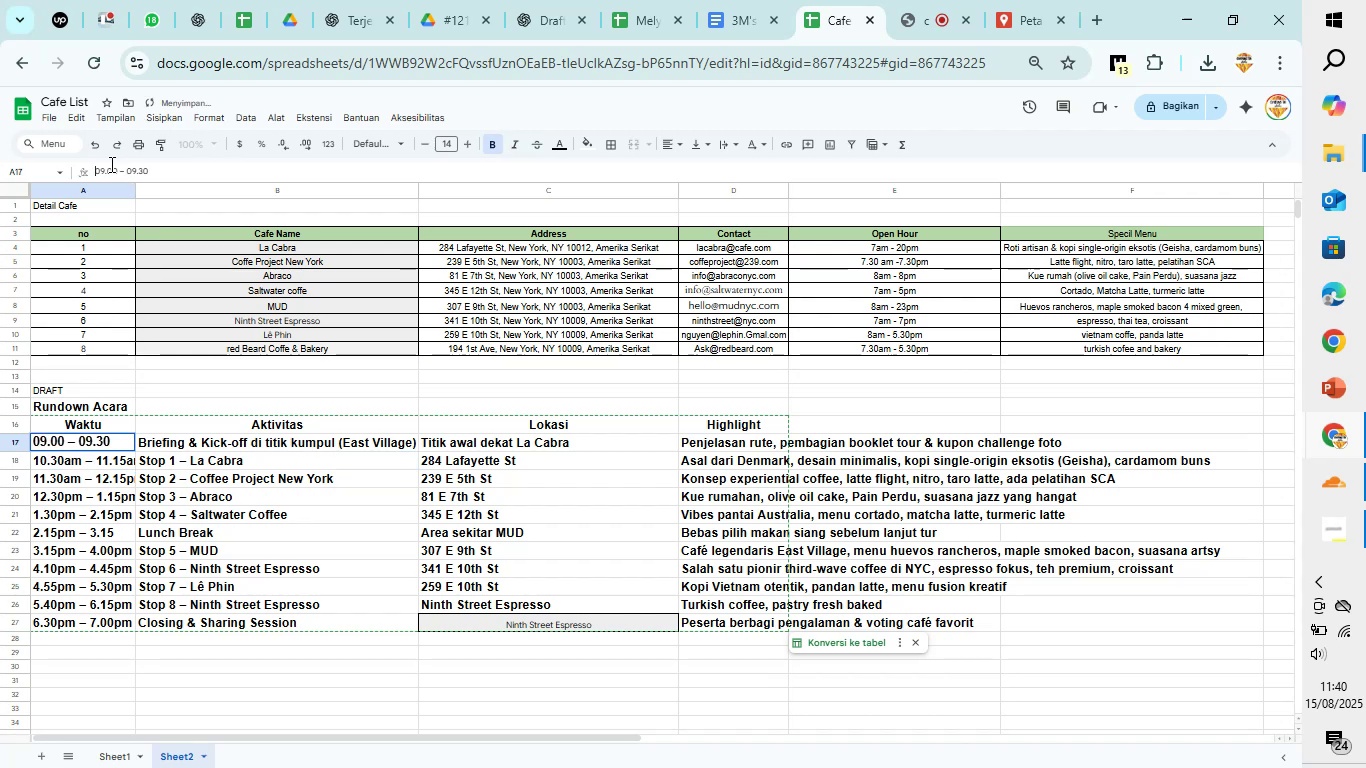 
left_click([110, 164])
 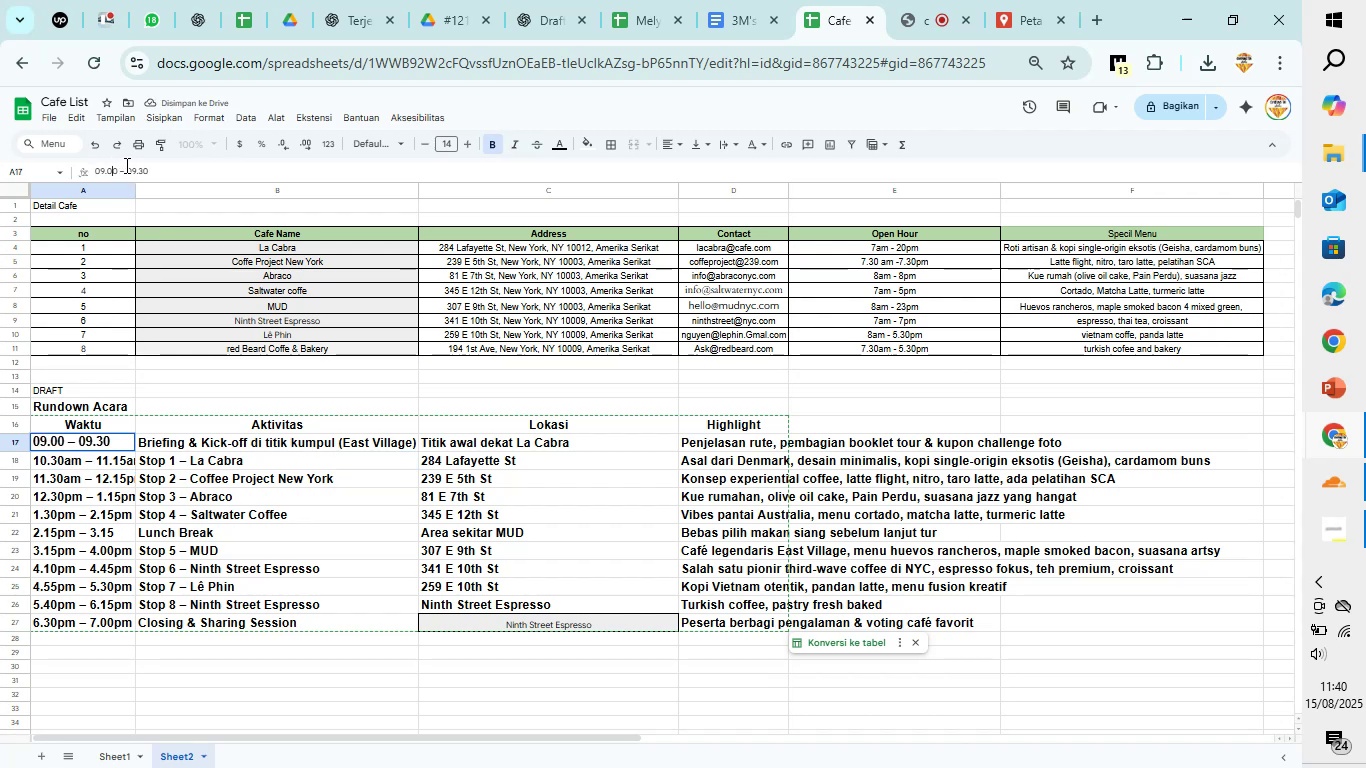 
key(ArrowLeft)
 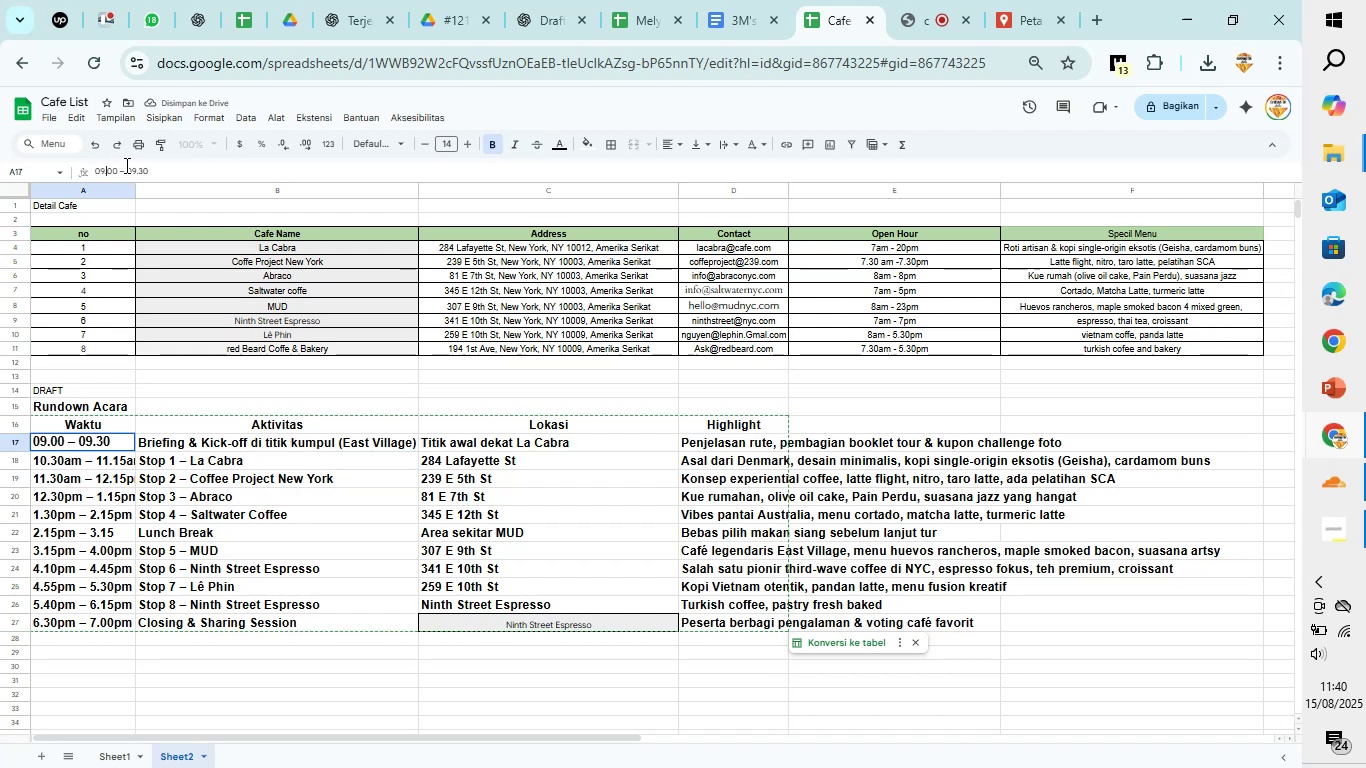 
key(ArrowLeft)
 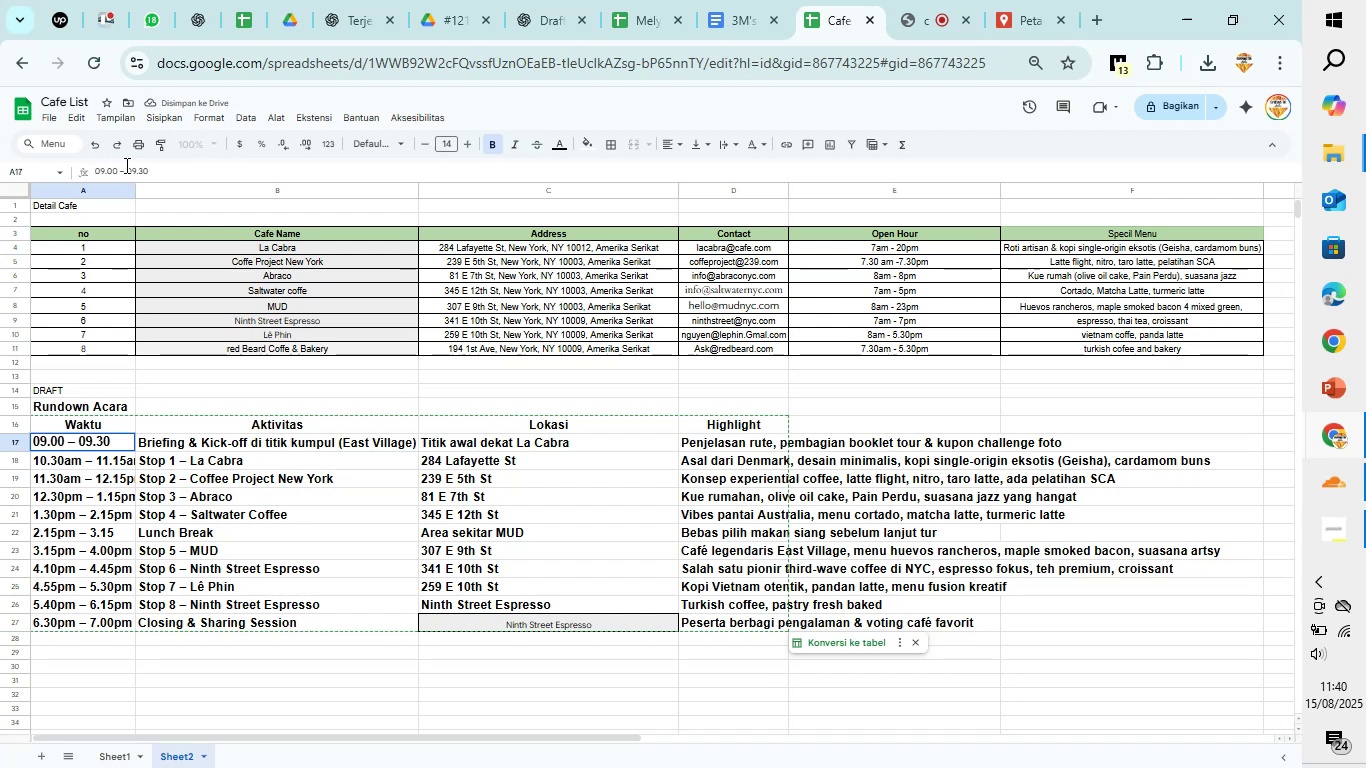 
key(Backspace)
key(Backspace)
type(10)
 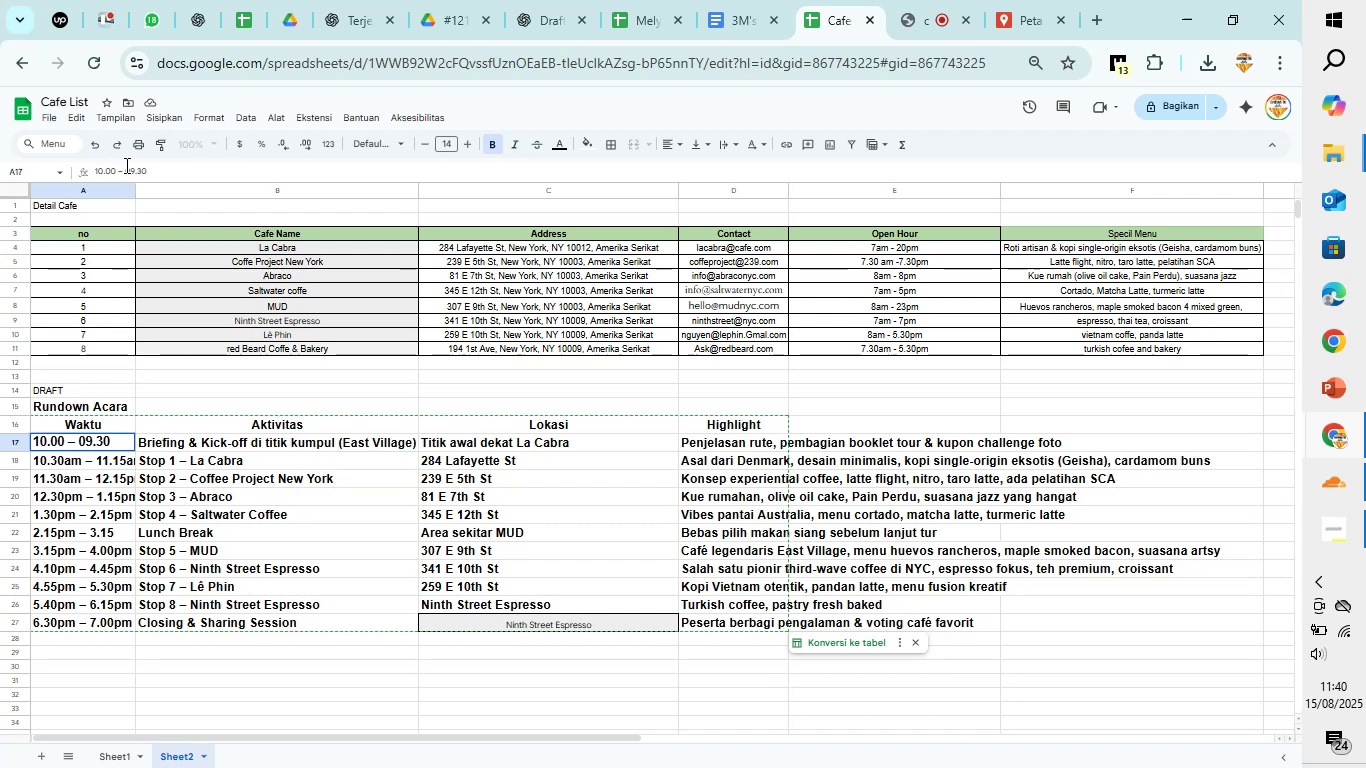 
key(ArrowRight)
 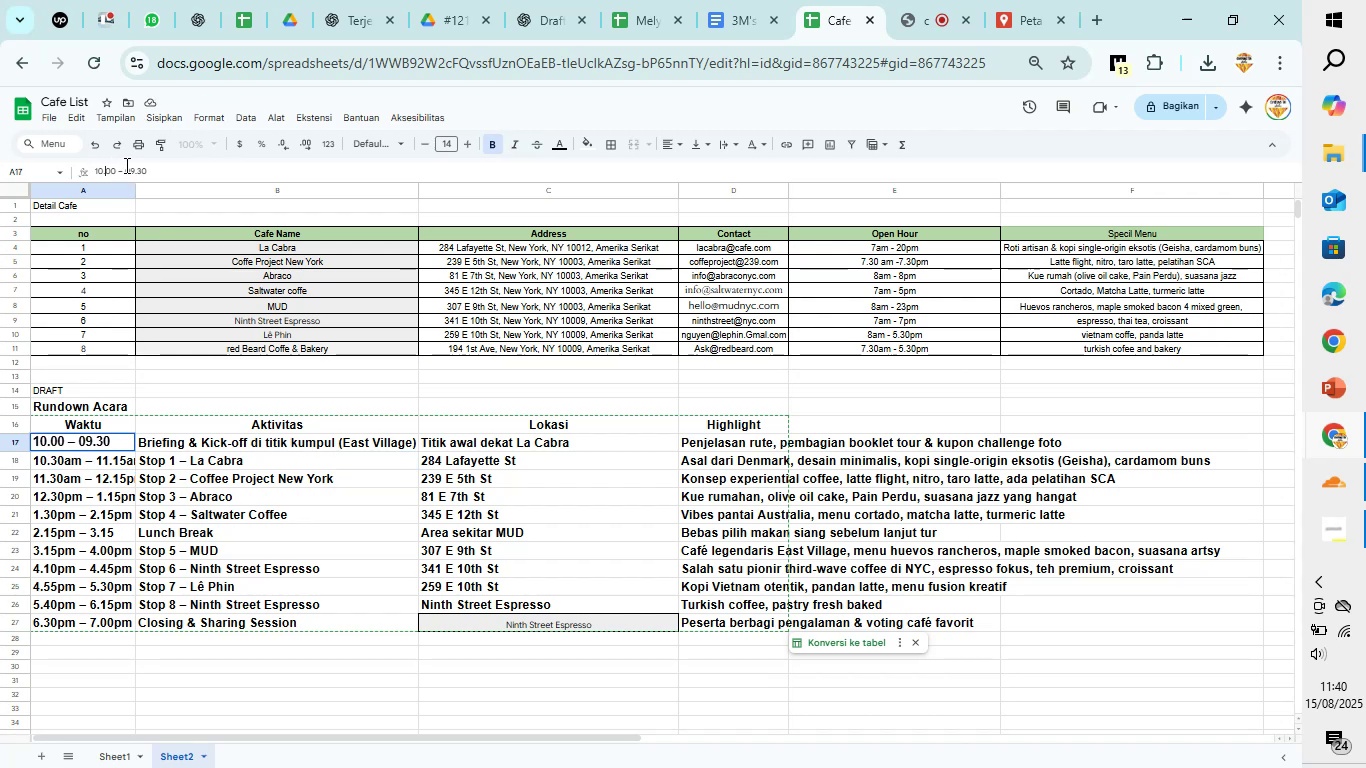 
key(ArrowRight)
 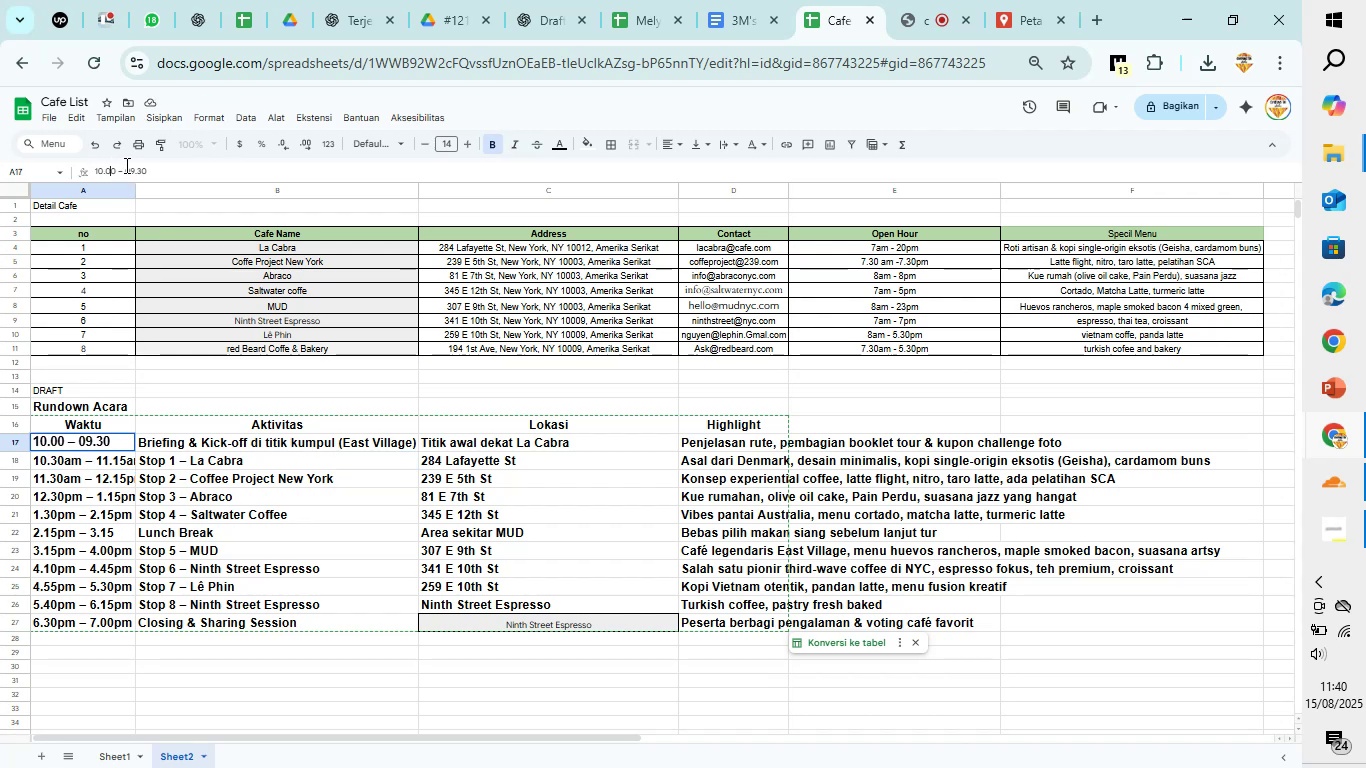 
key(ArrowRight)
 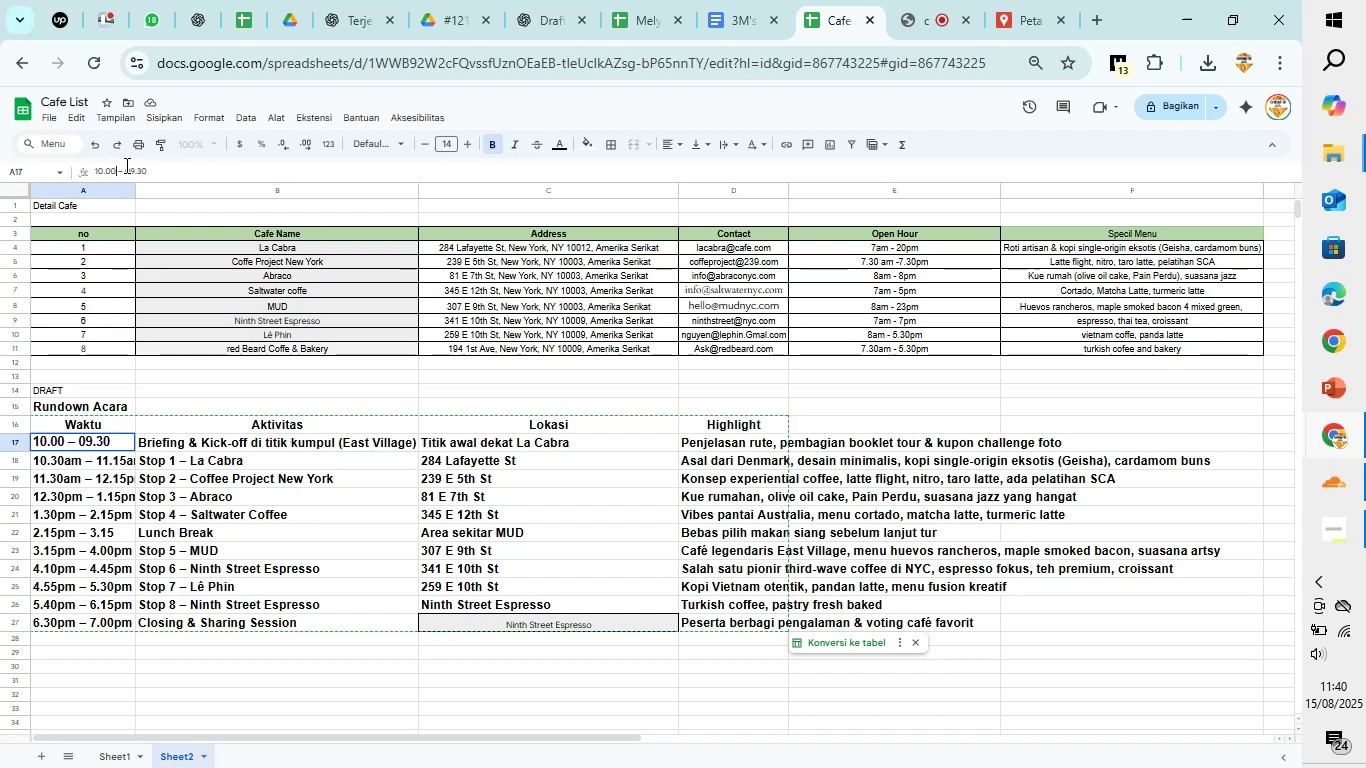 
key(ArrowRight)
 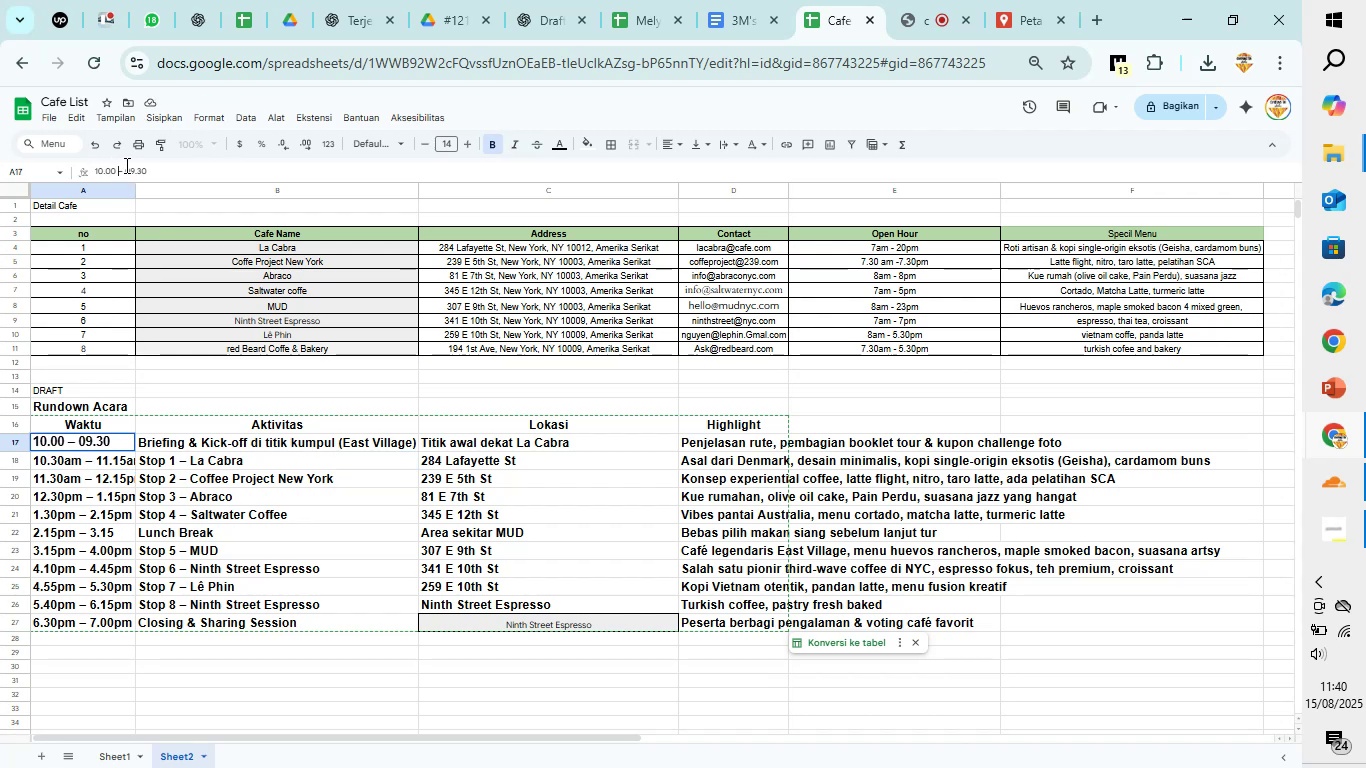 
key(ArrowRight)
 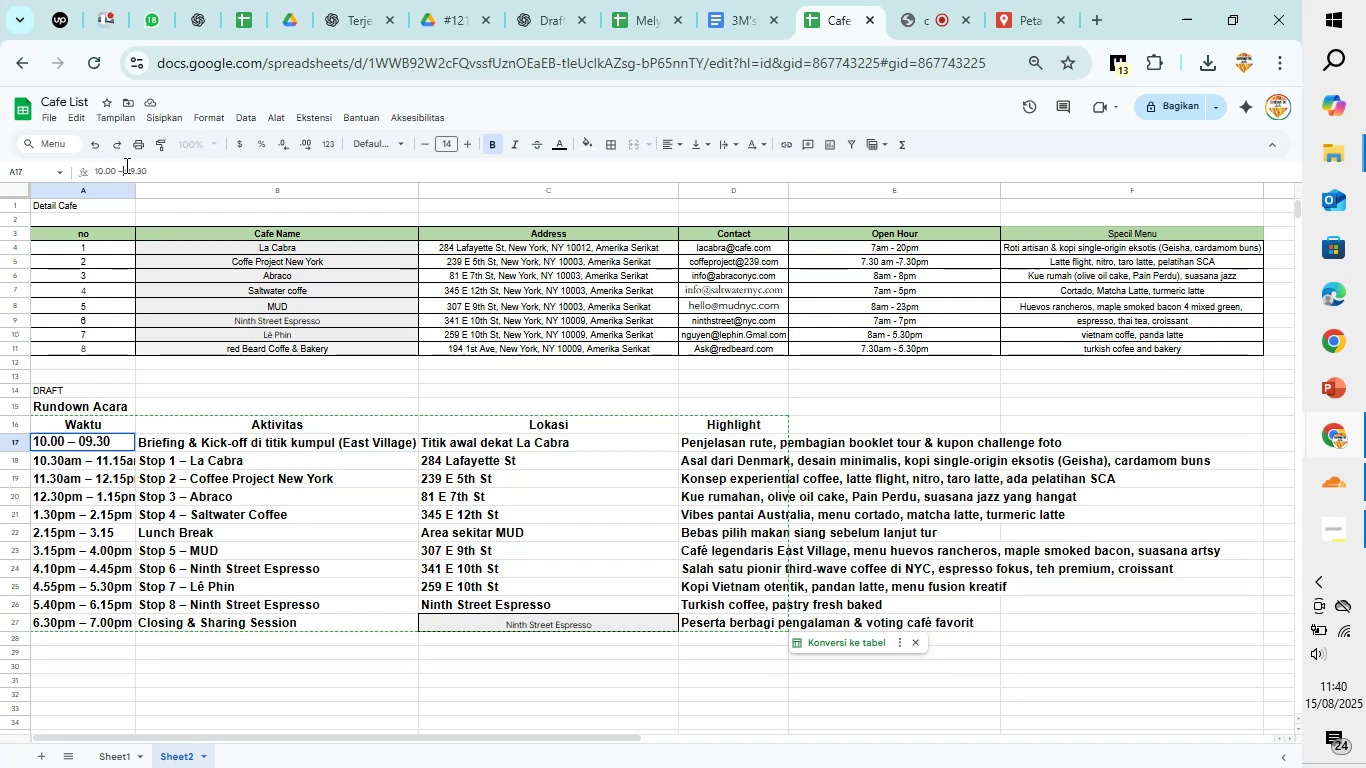 
key(ArrowRight)
 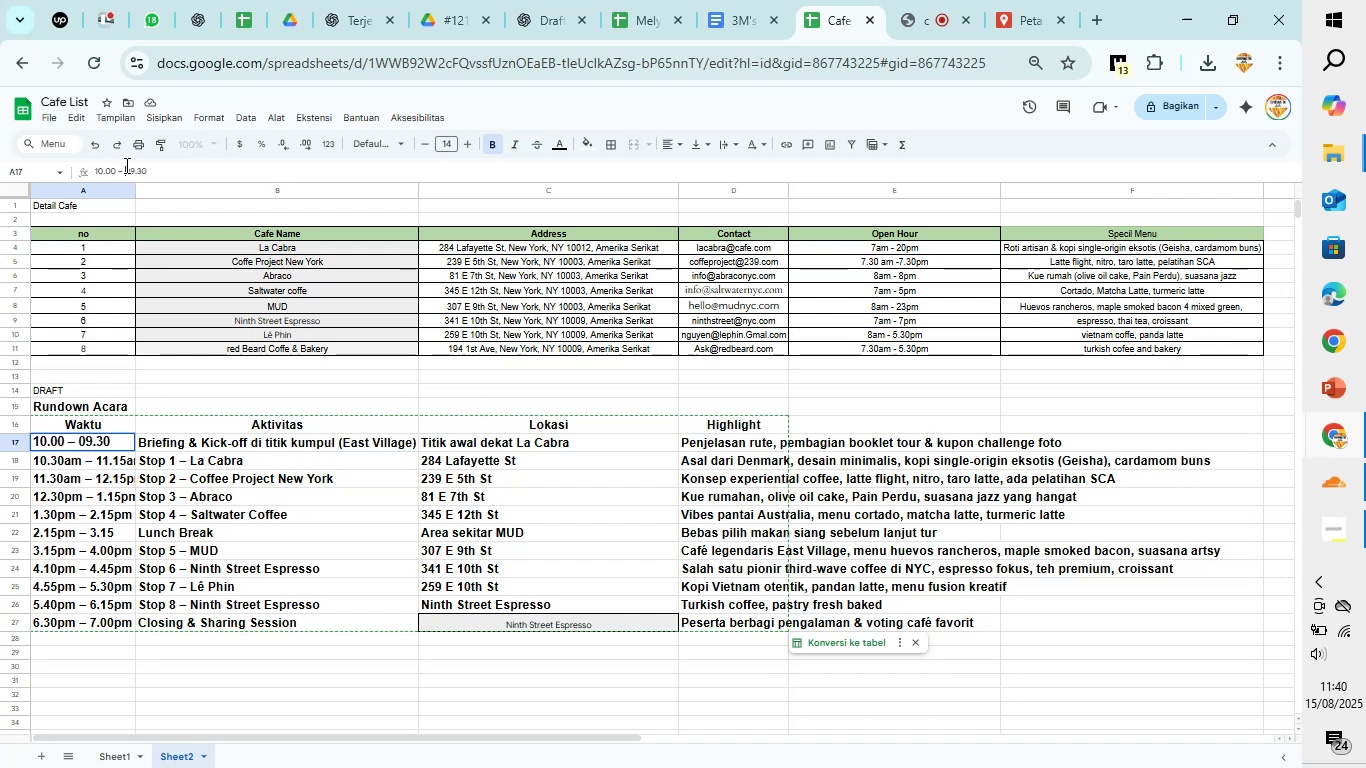 
key(ArrowRight)
 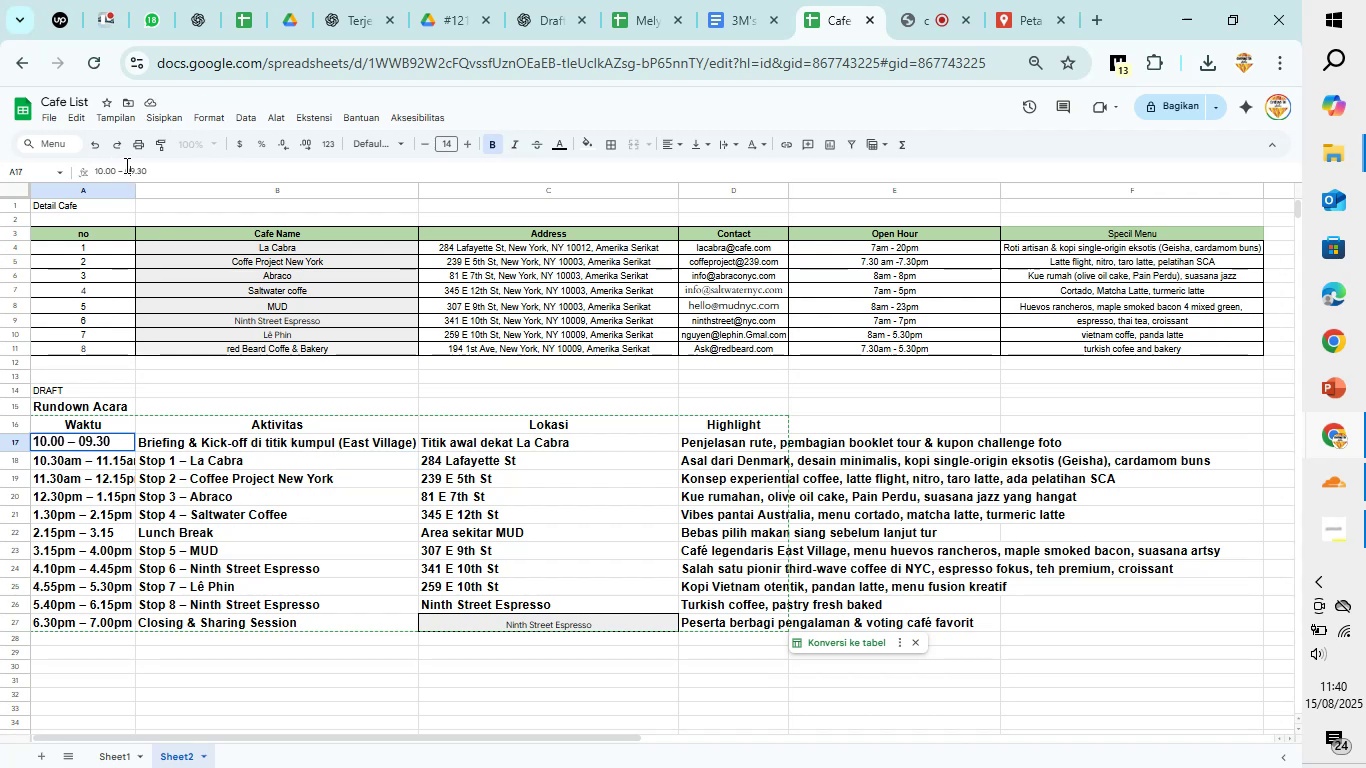 
key(ArrowRight)
 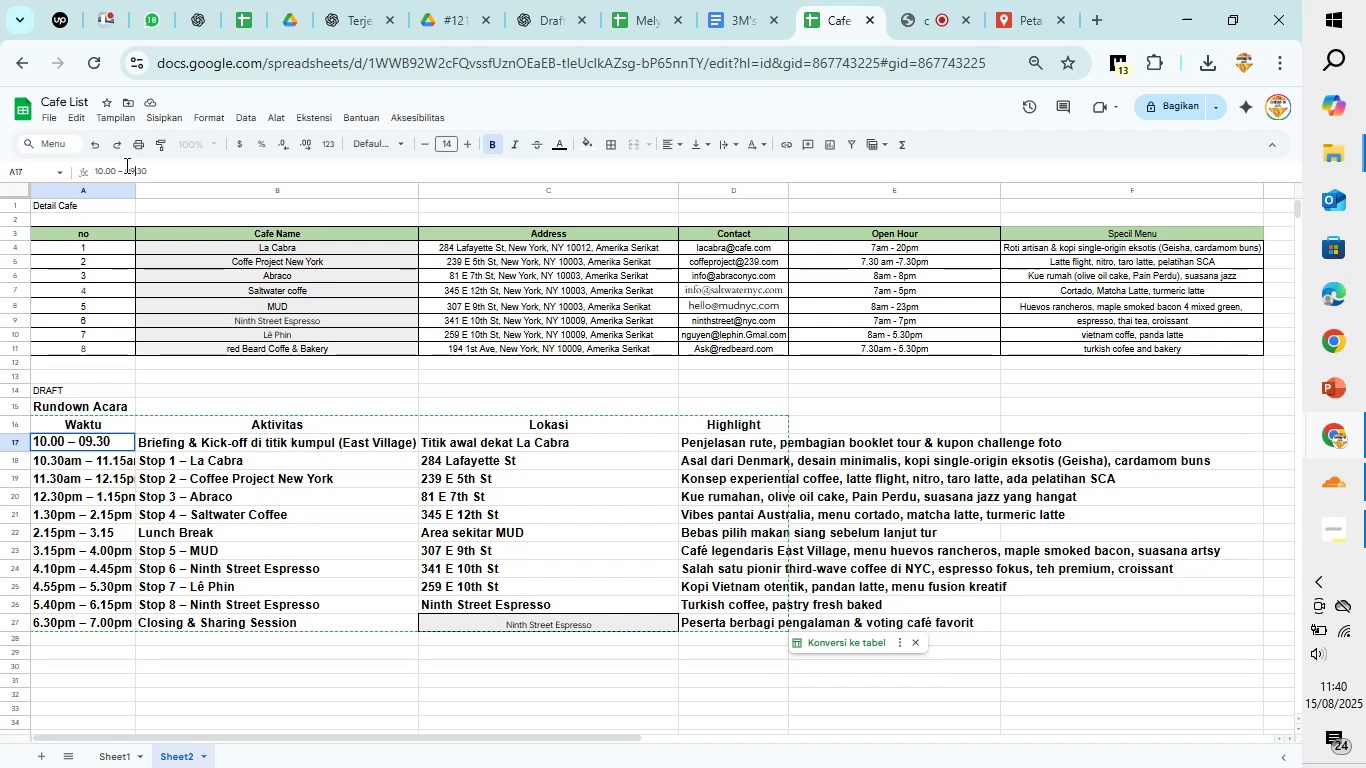 
key(Backspace)
key(Backspace)
type(10)
 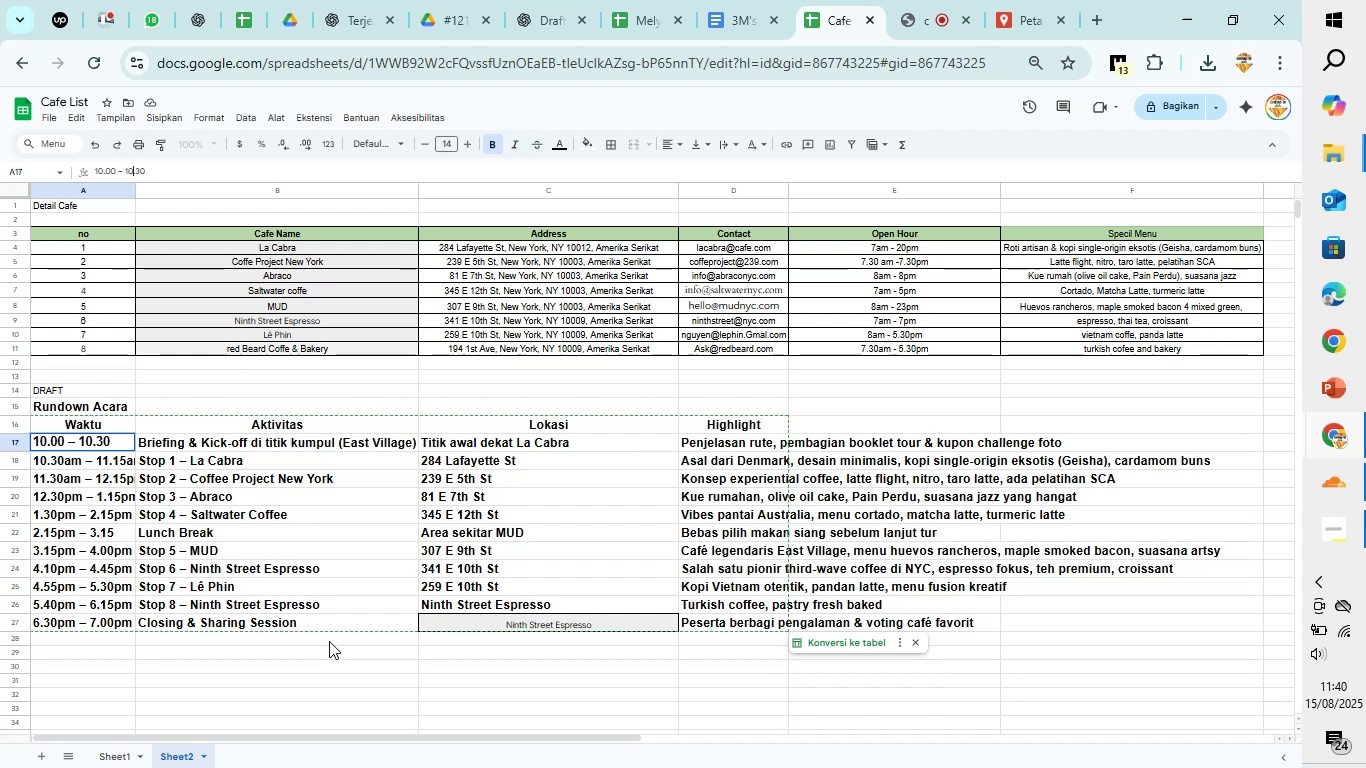 
left_click([330, 661])
 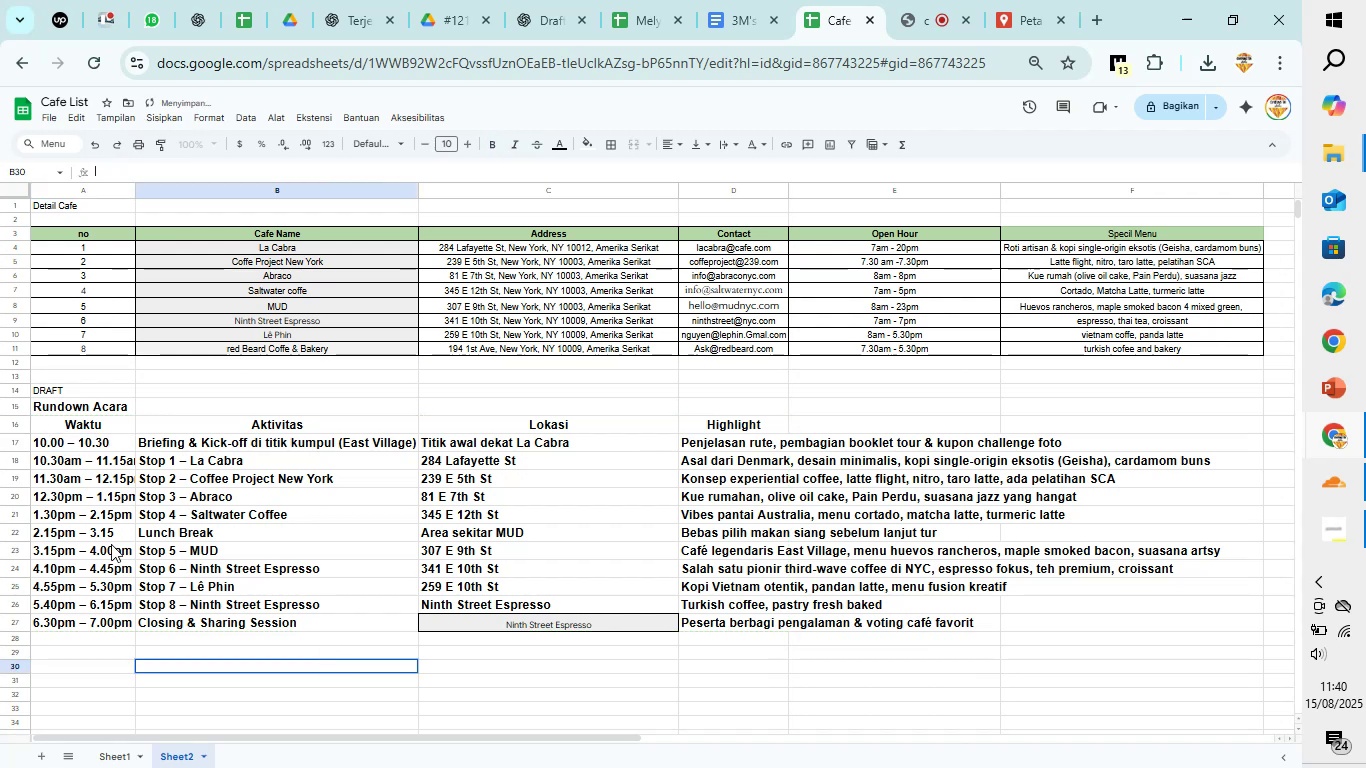 
left_click([116, 533])
 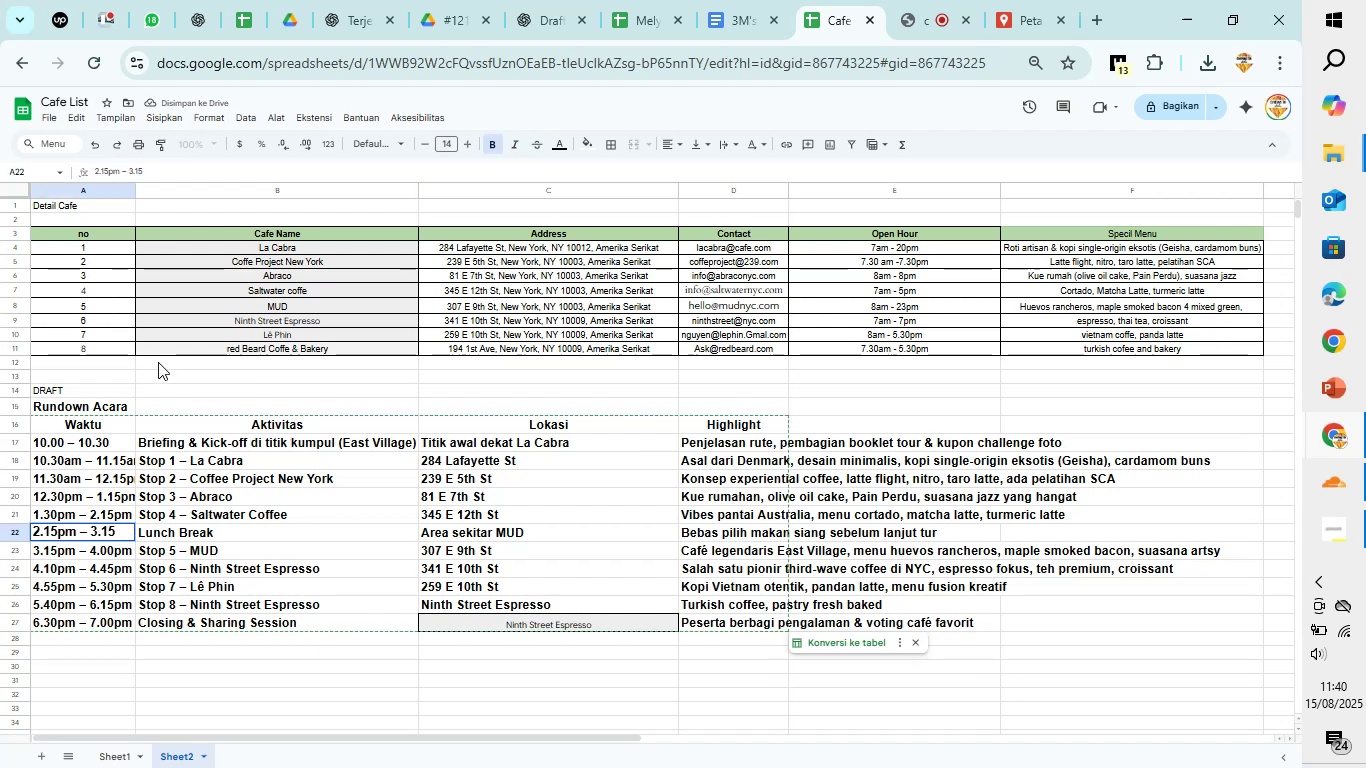 
type(pm)
 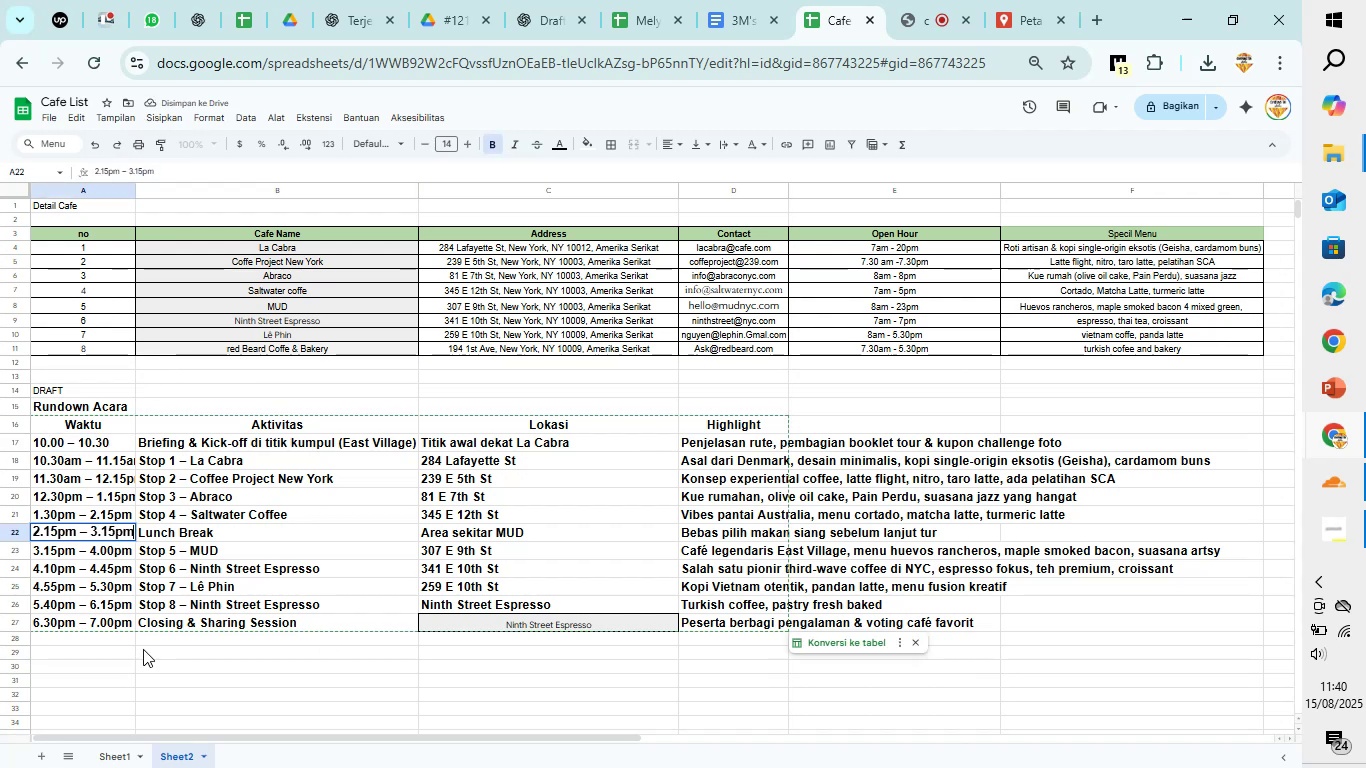 
left_click([140, 683])
 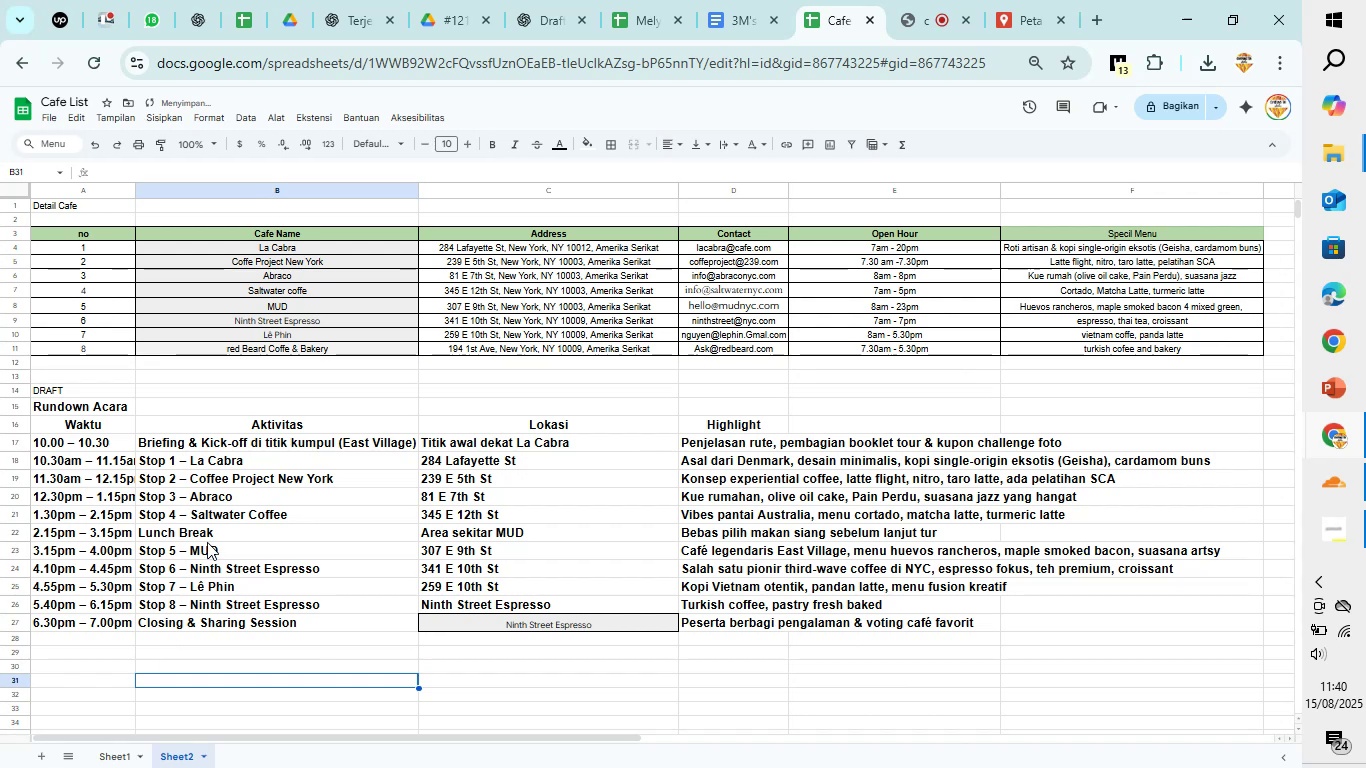 
left_click([209, 530])
 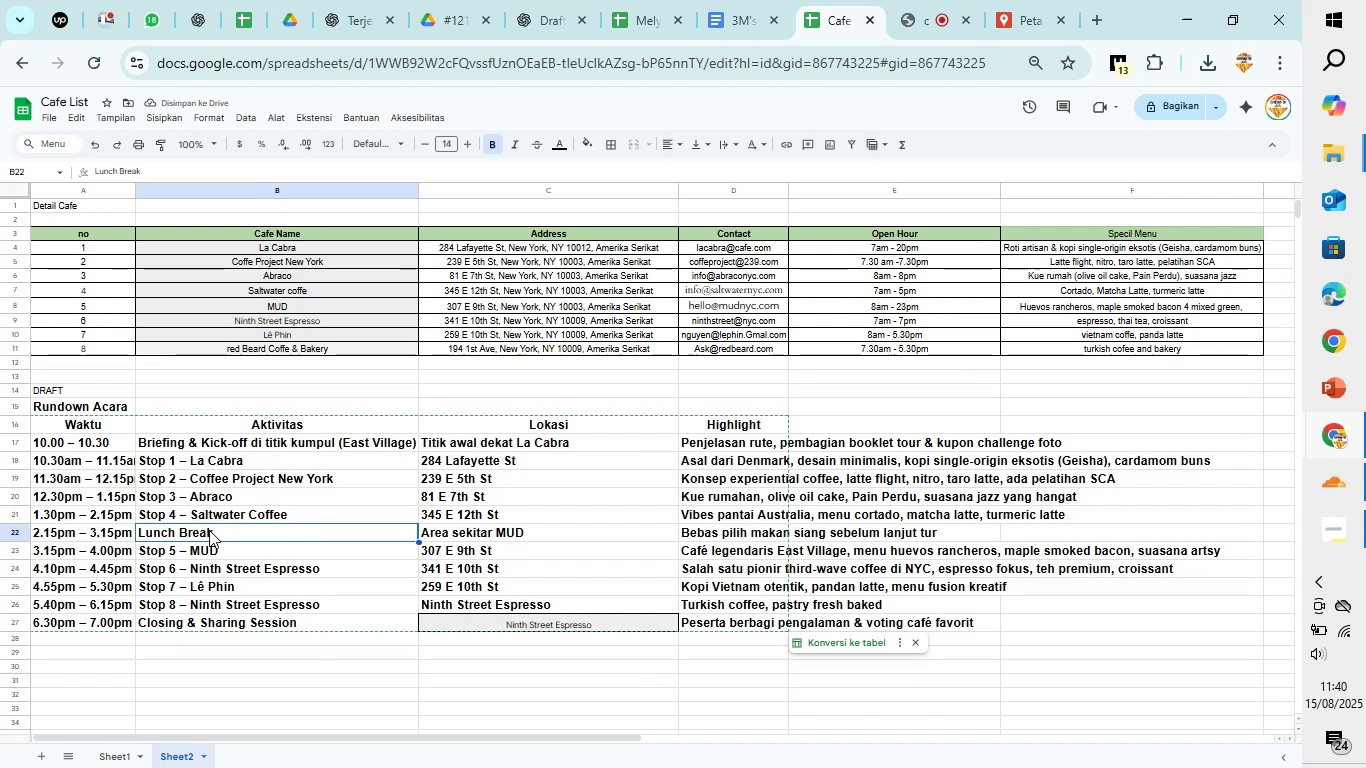 
key(Control+X)
 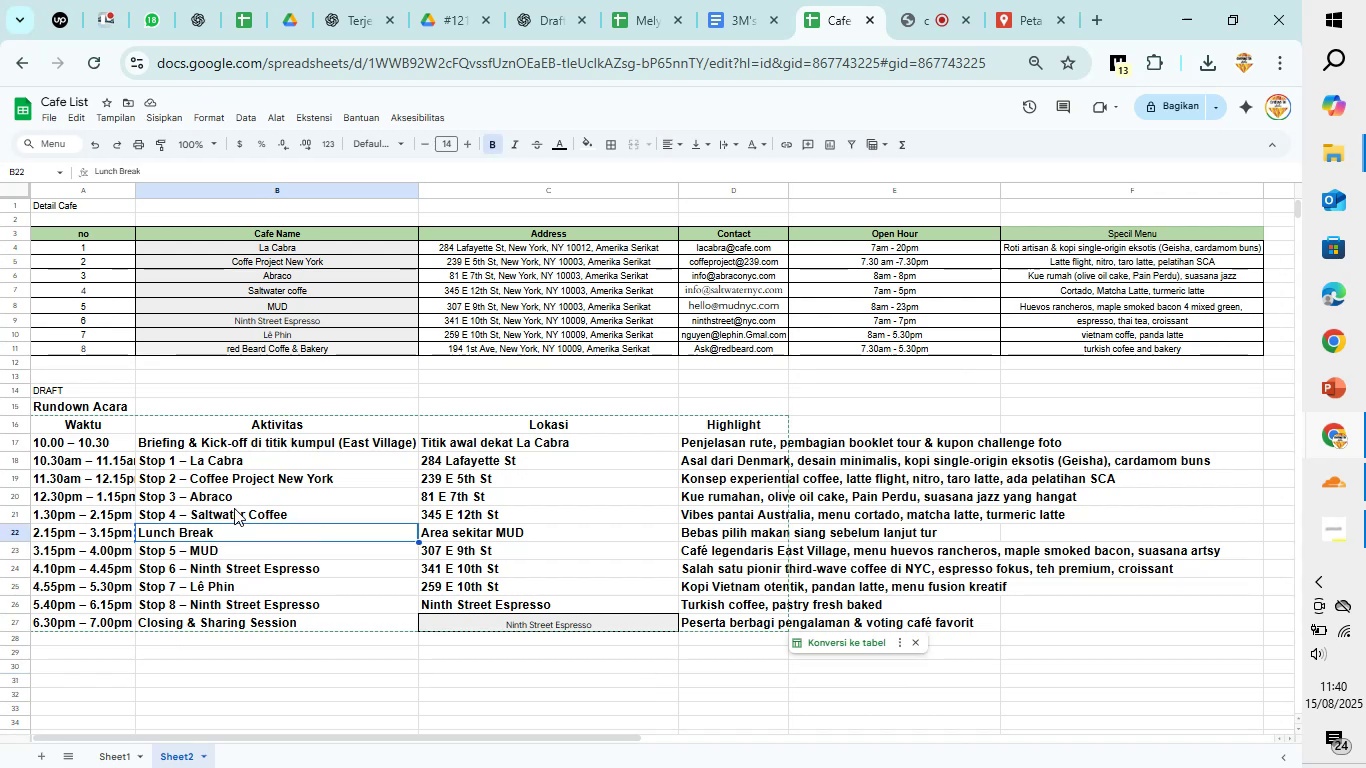 
wait(5.53)
 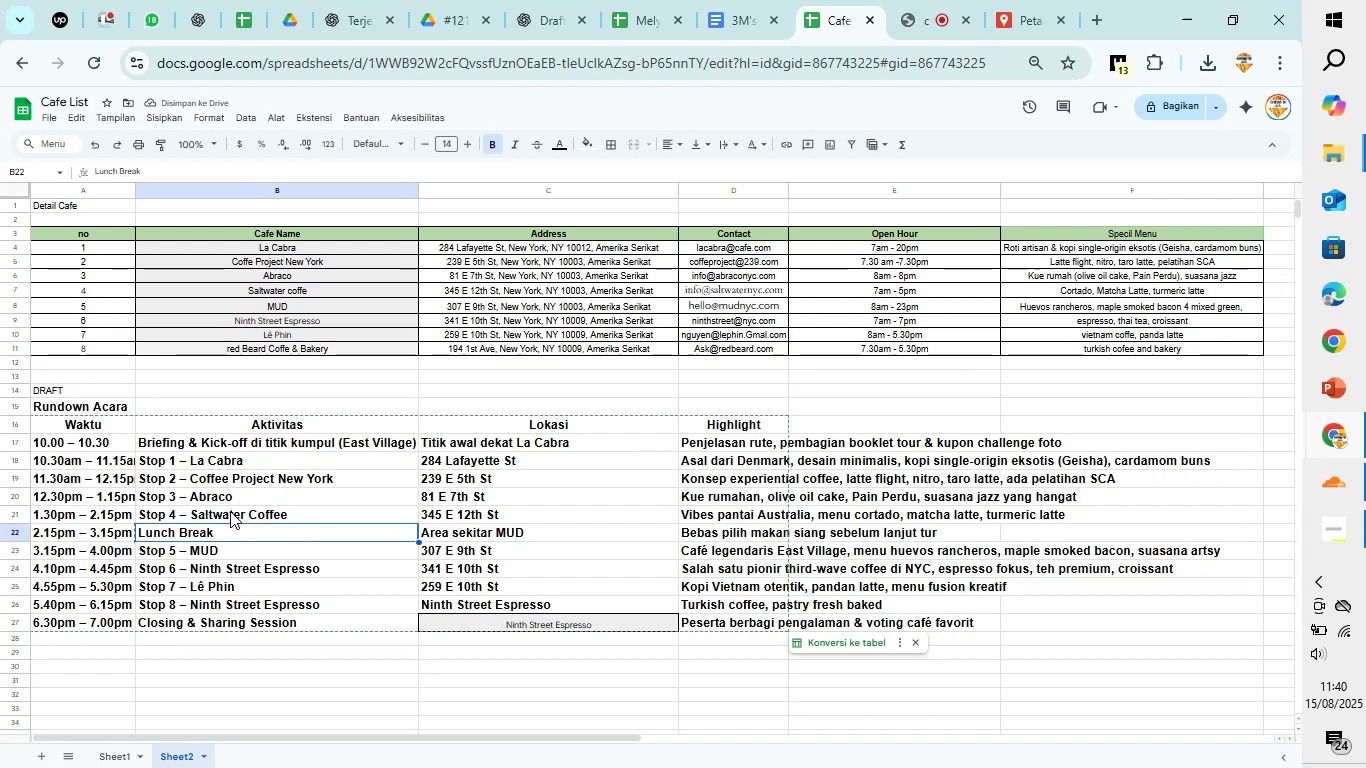 
left_click([234, 508])
 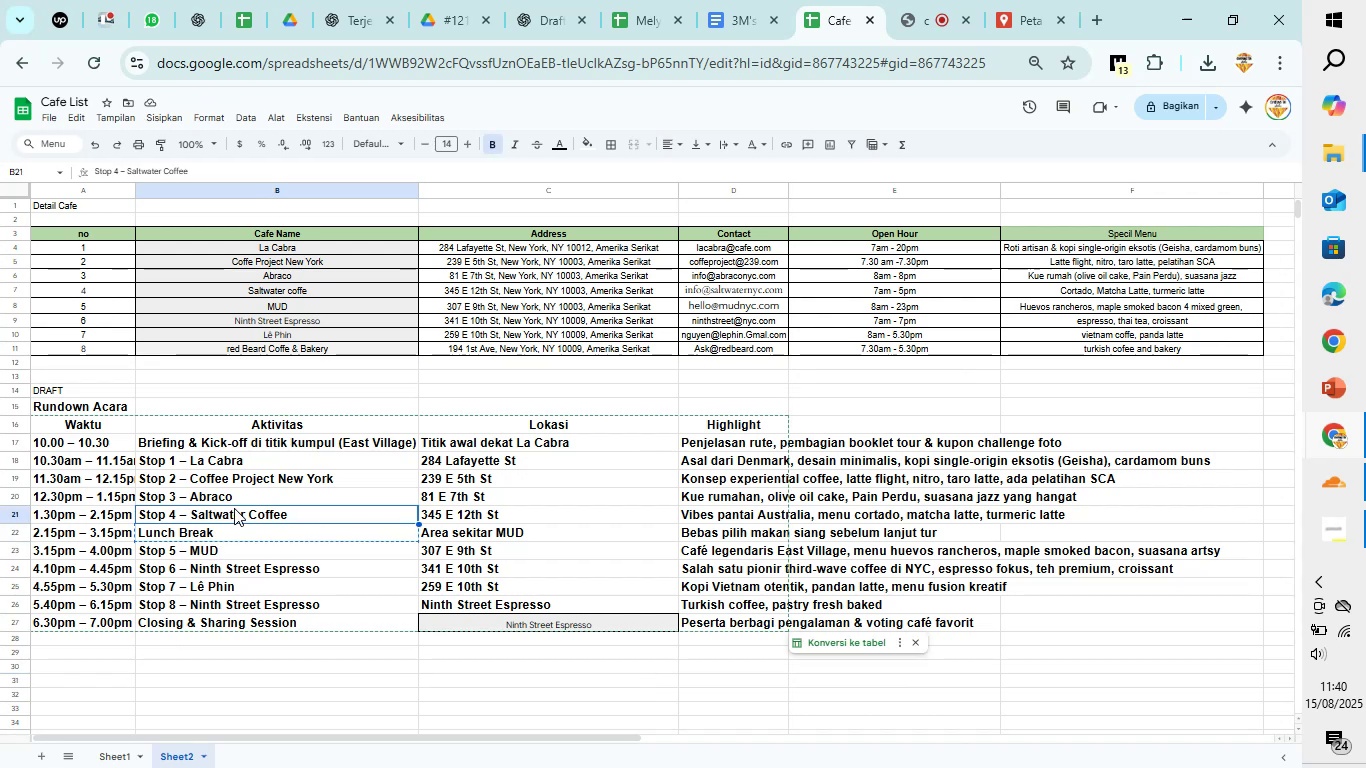 
key(Control+V)
 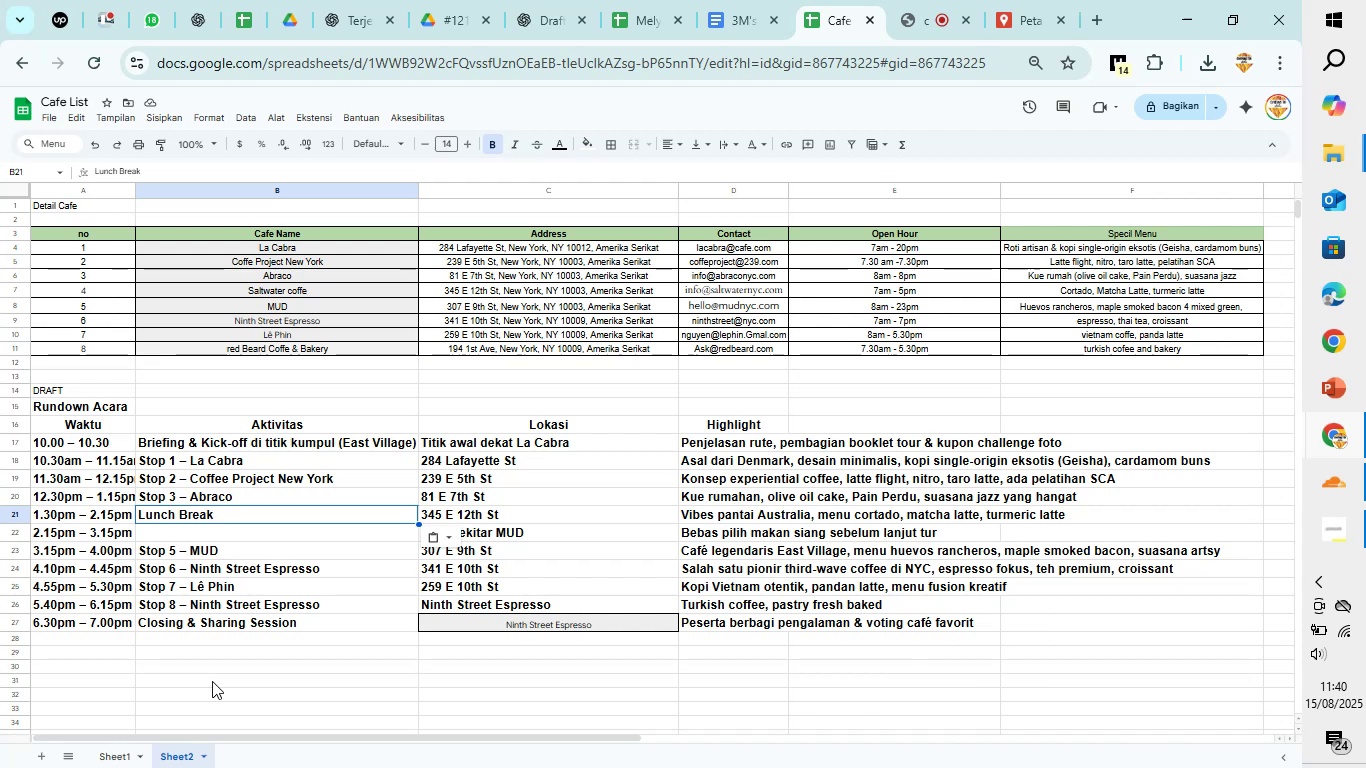 
wait(17.85)
 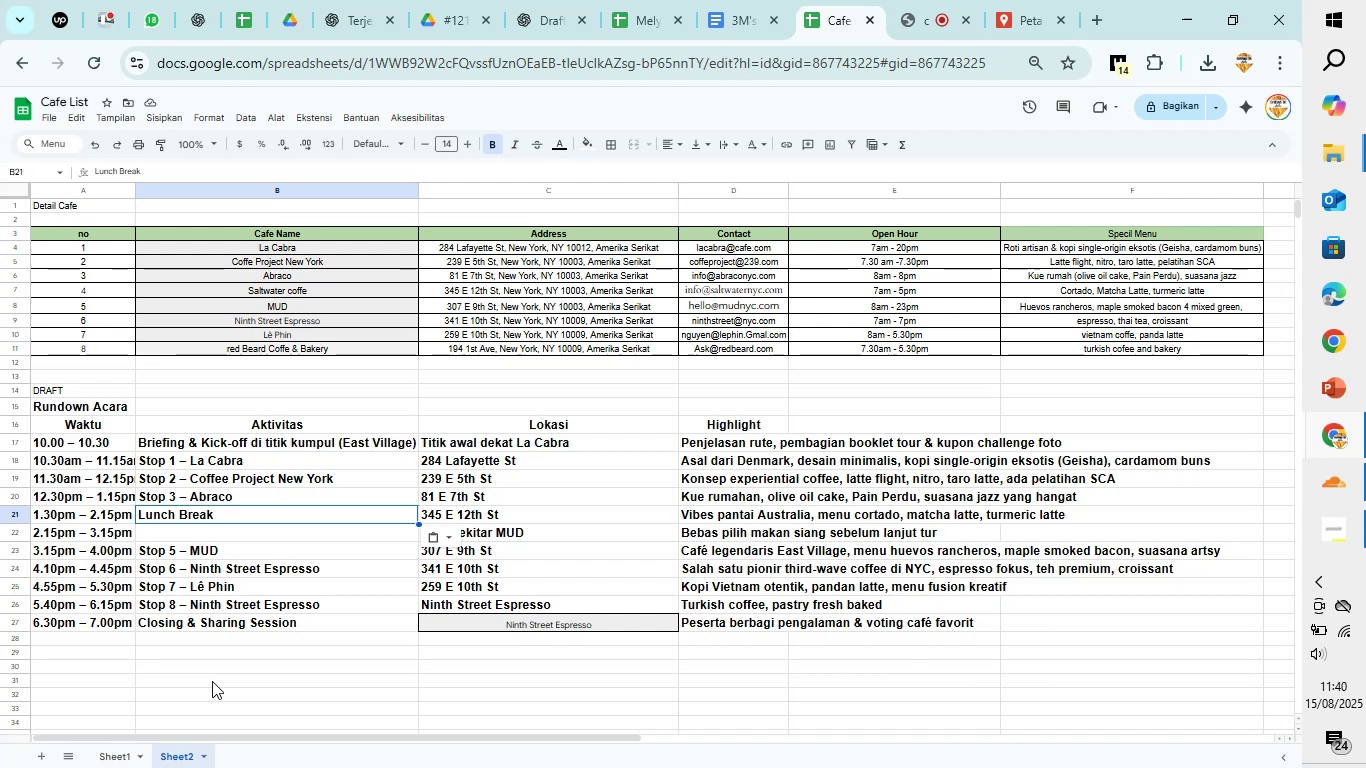 
left_click([106, 519])
 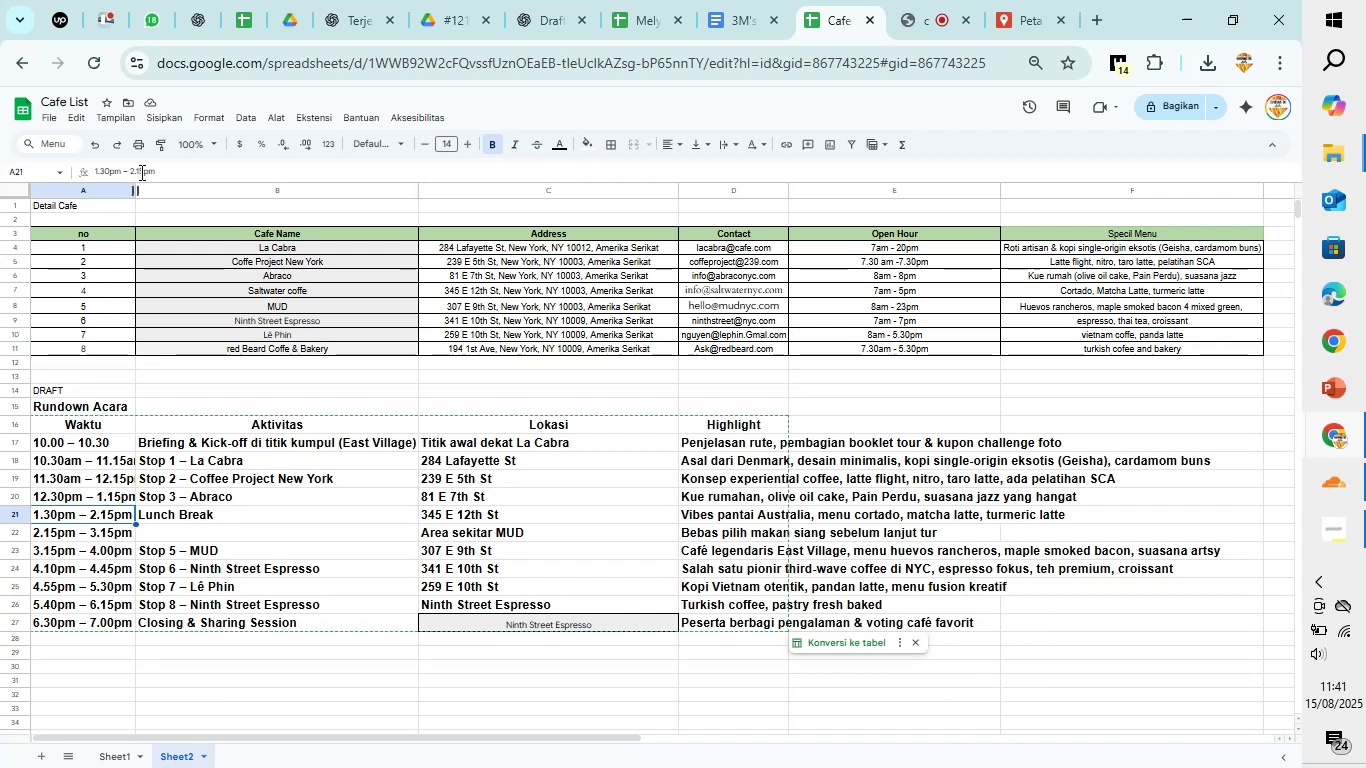 
left_click([140, 171])
 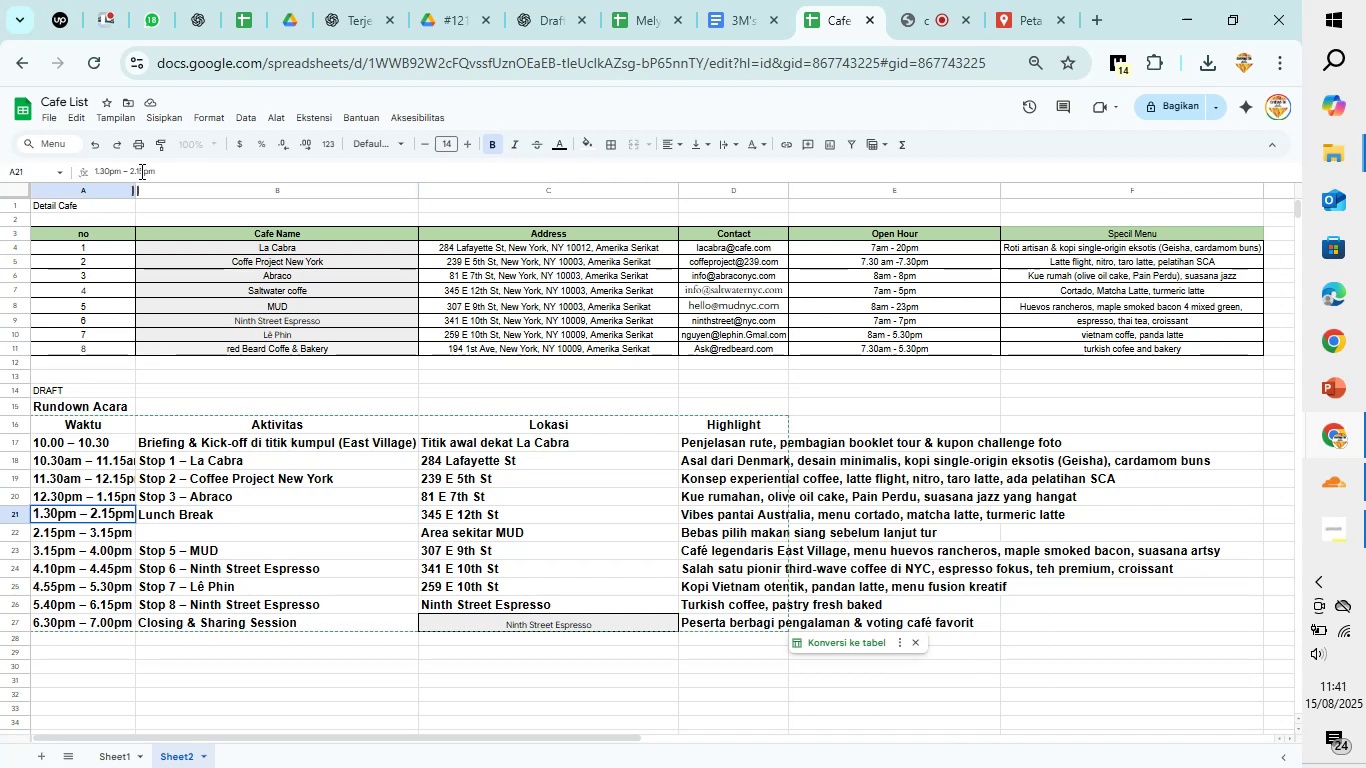 
key(ArrowRight)
 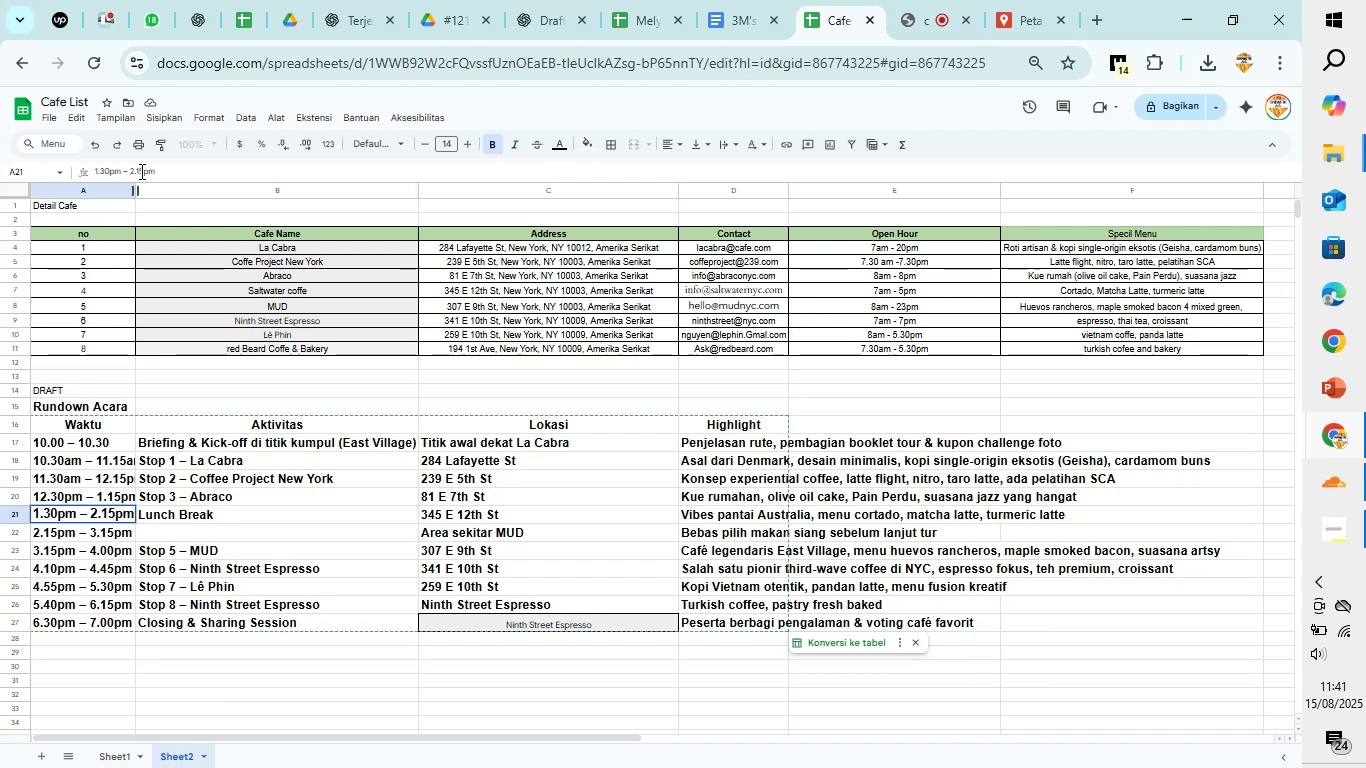 
key(Backspace)
key(Backspace)
type(30)
 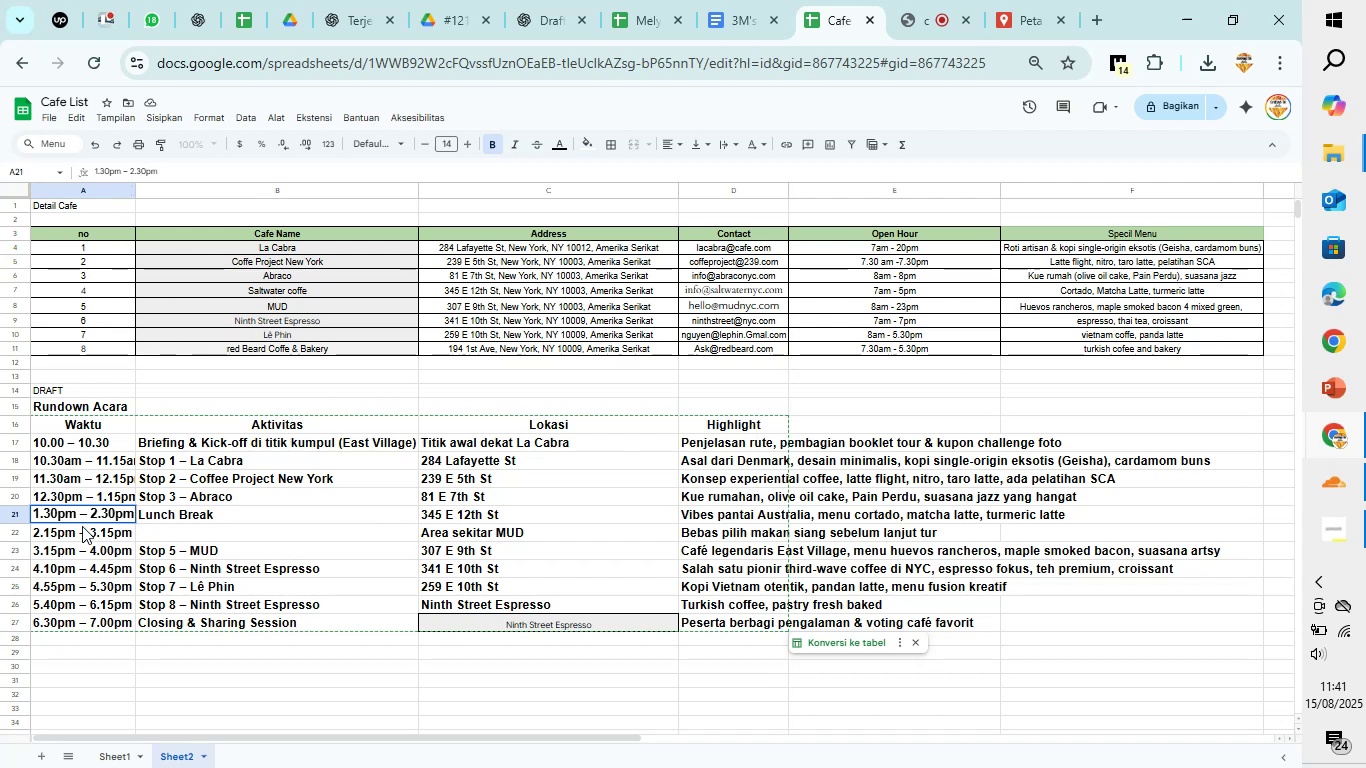 
left_click([78, 534])
 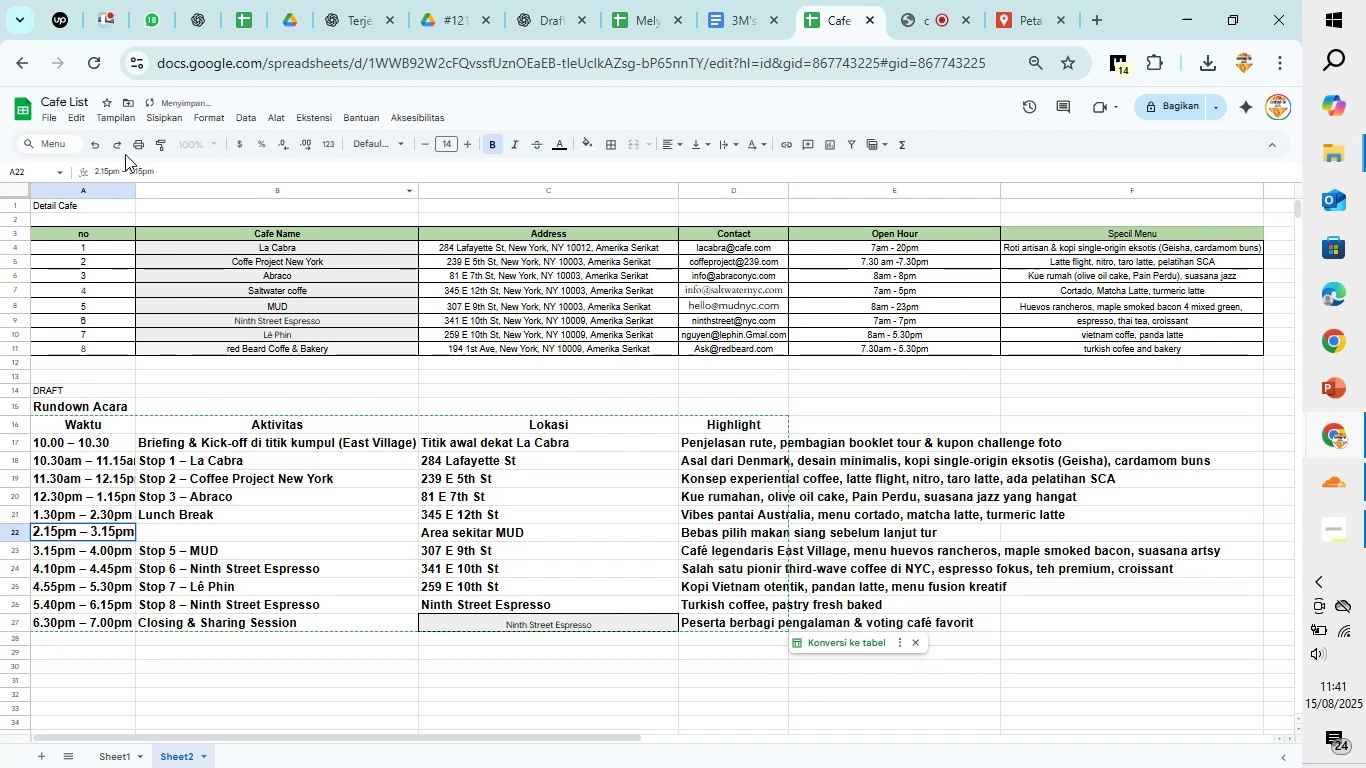 
left_click([108, 166])
 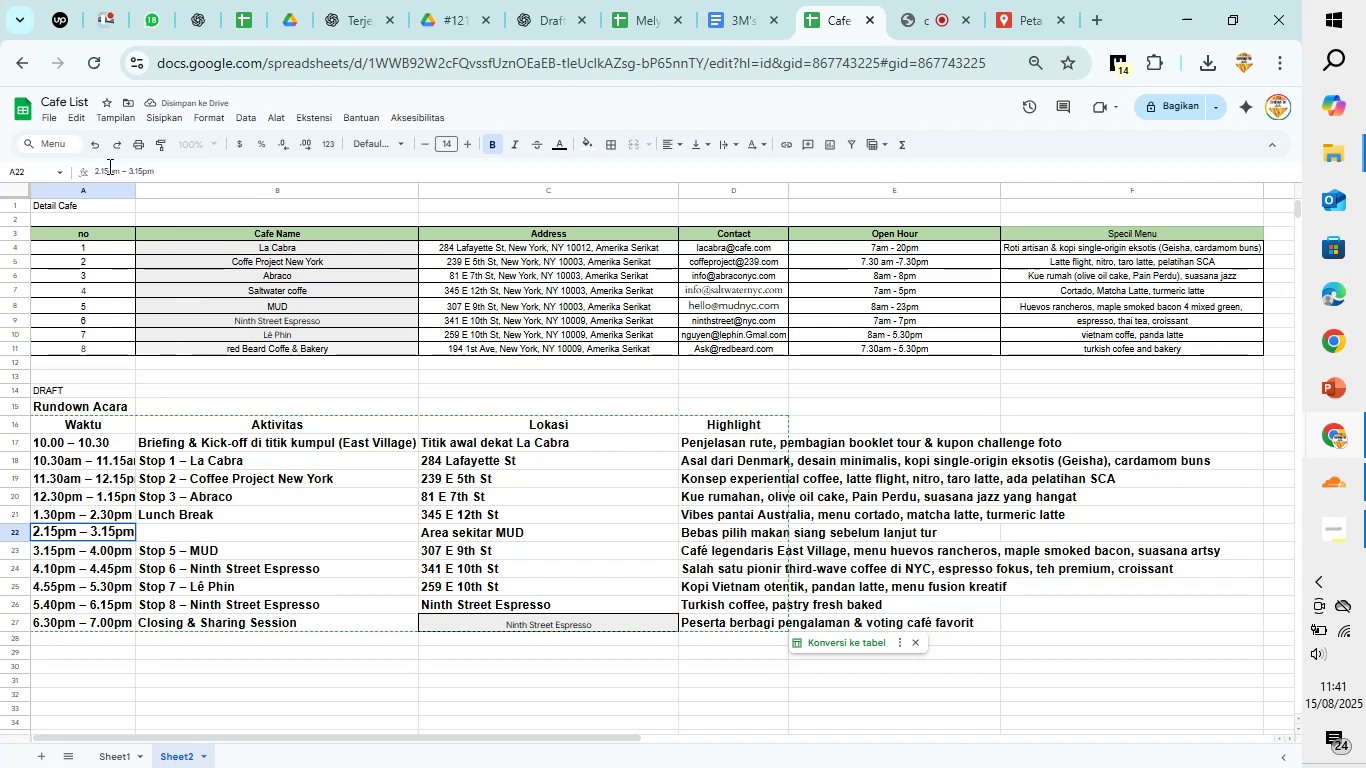 
key(Backspace)
type(30)
key(Backspace)
key(Backspace)
key(Backspace)
type(30)
 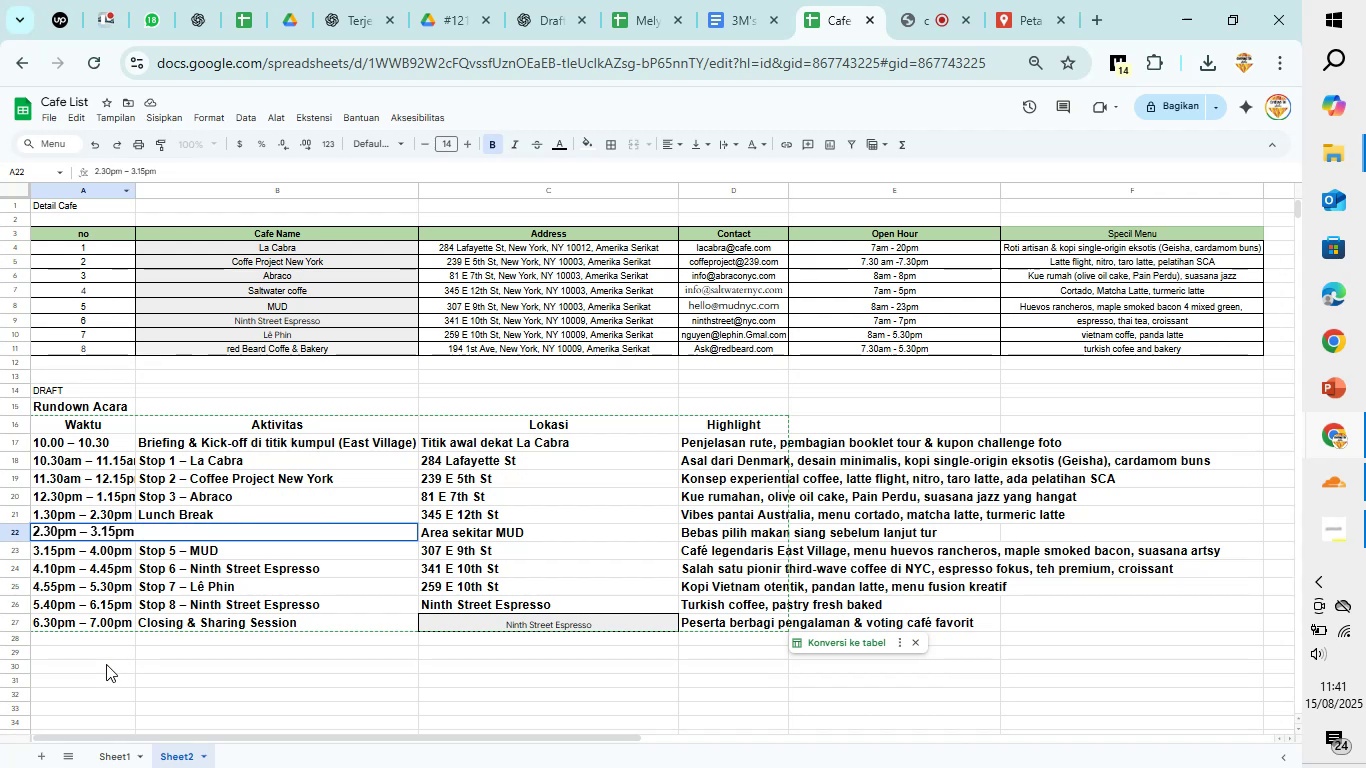 
left_click([106, 665])
 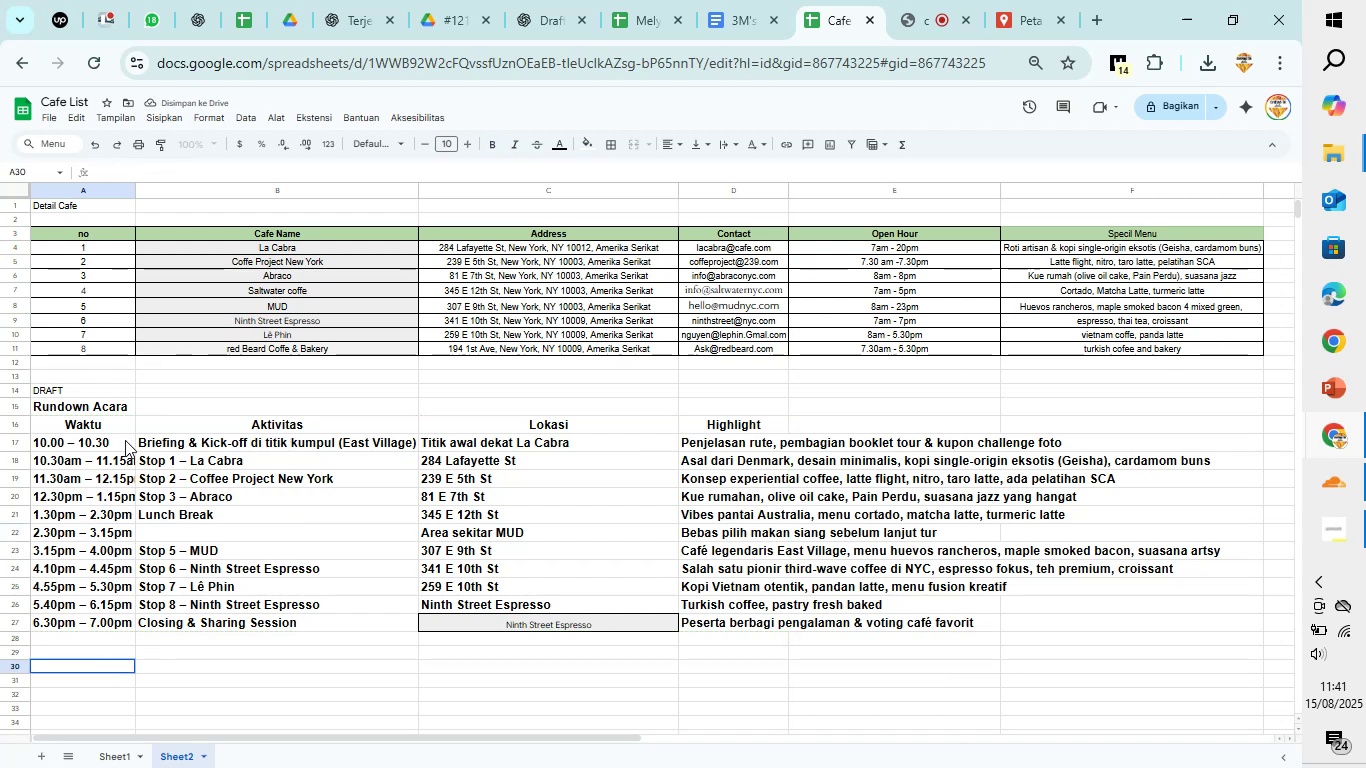 
left_click([125, 440])
 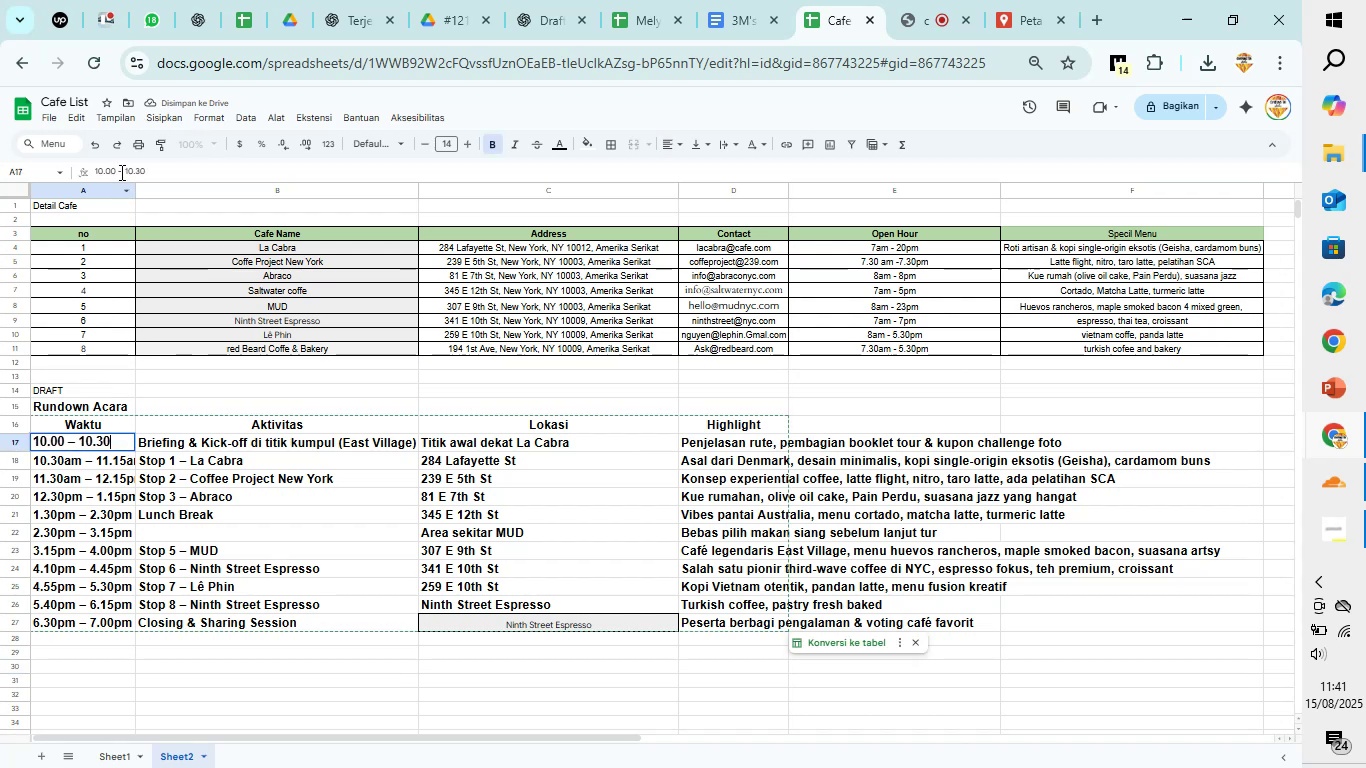 
left_click([117, 169])
 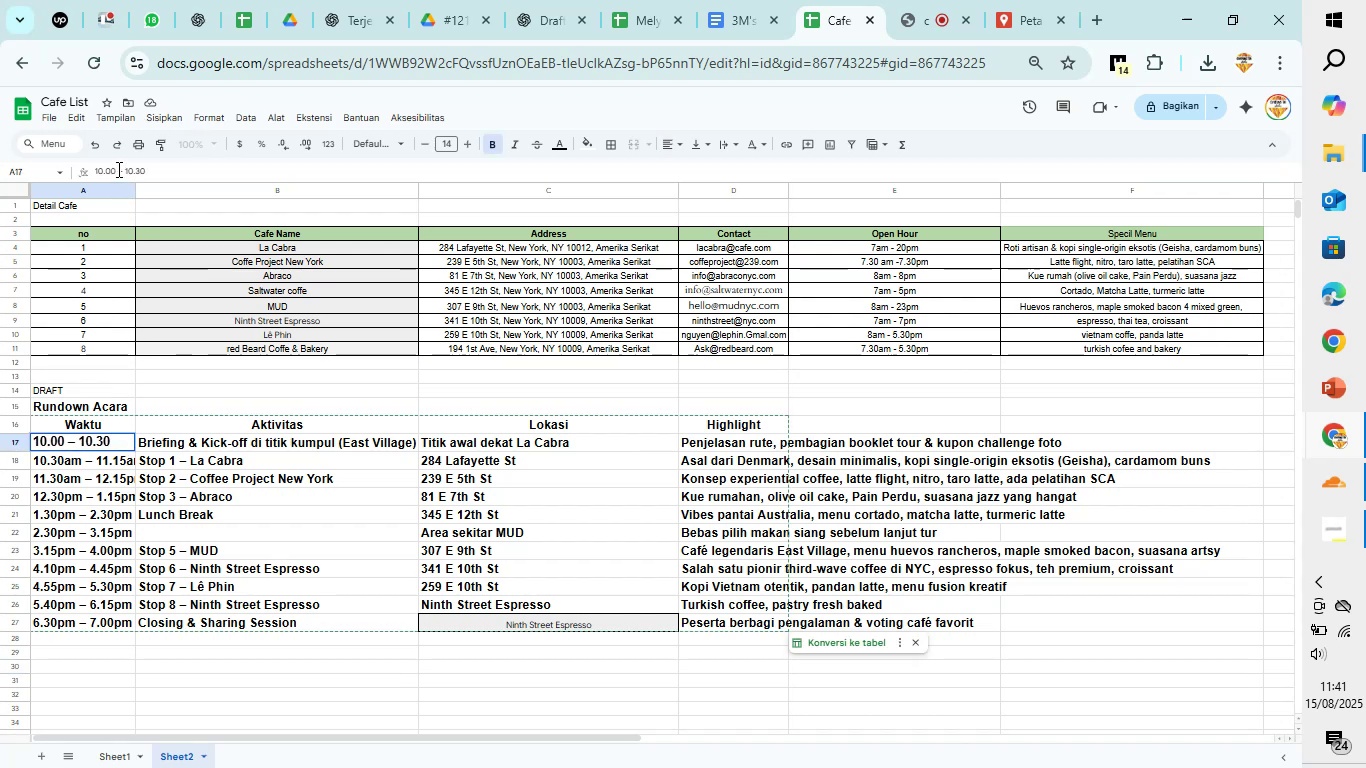 
key(Backspace)
type(am )
 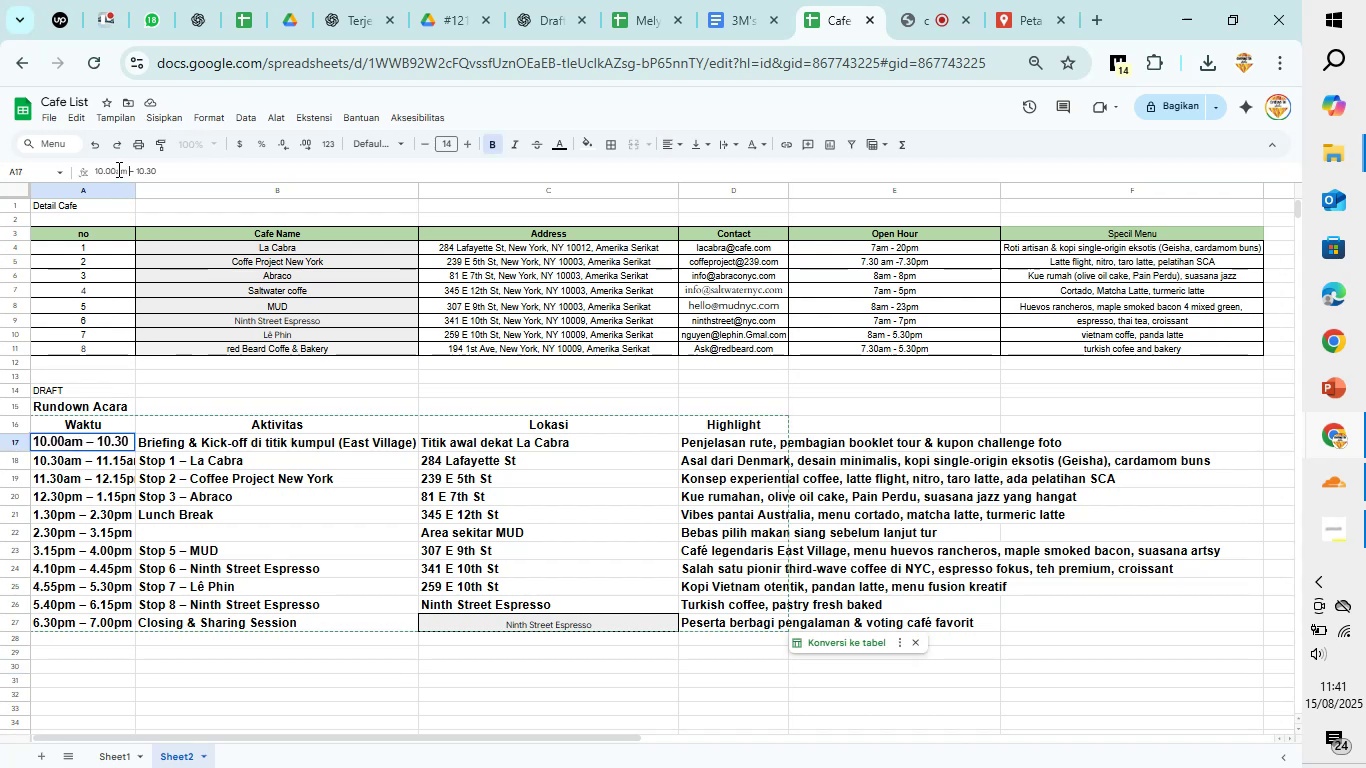 
key(ArrowRight)
 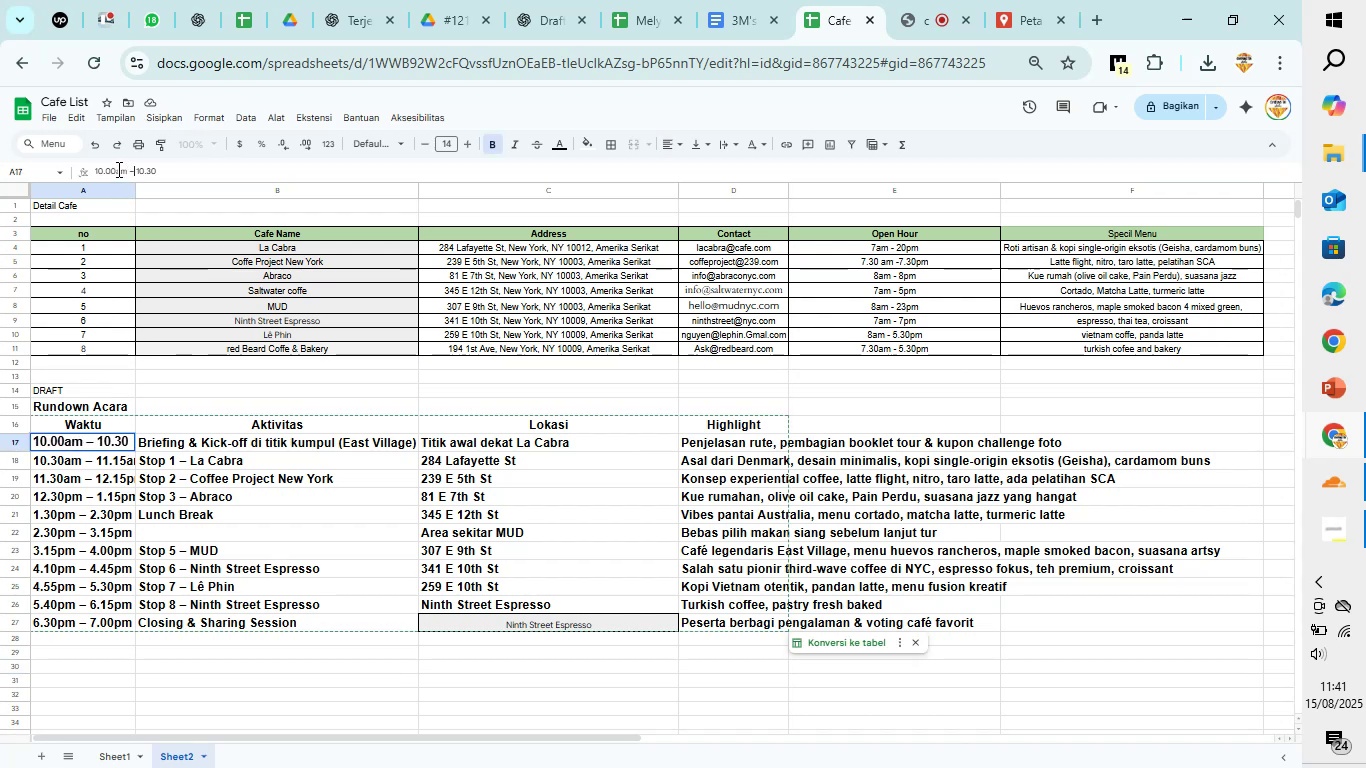 
key(ArrowRight)
 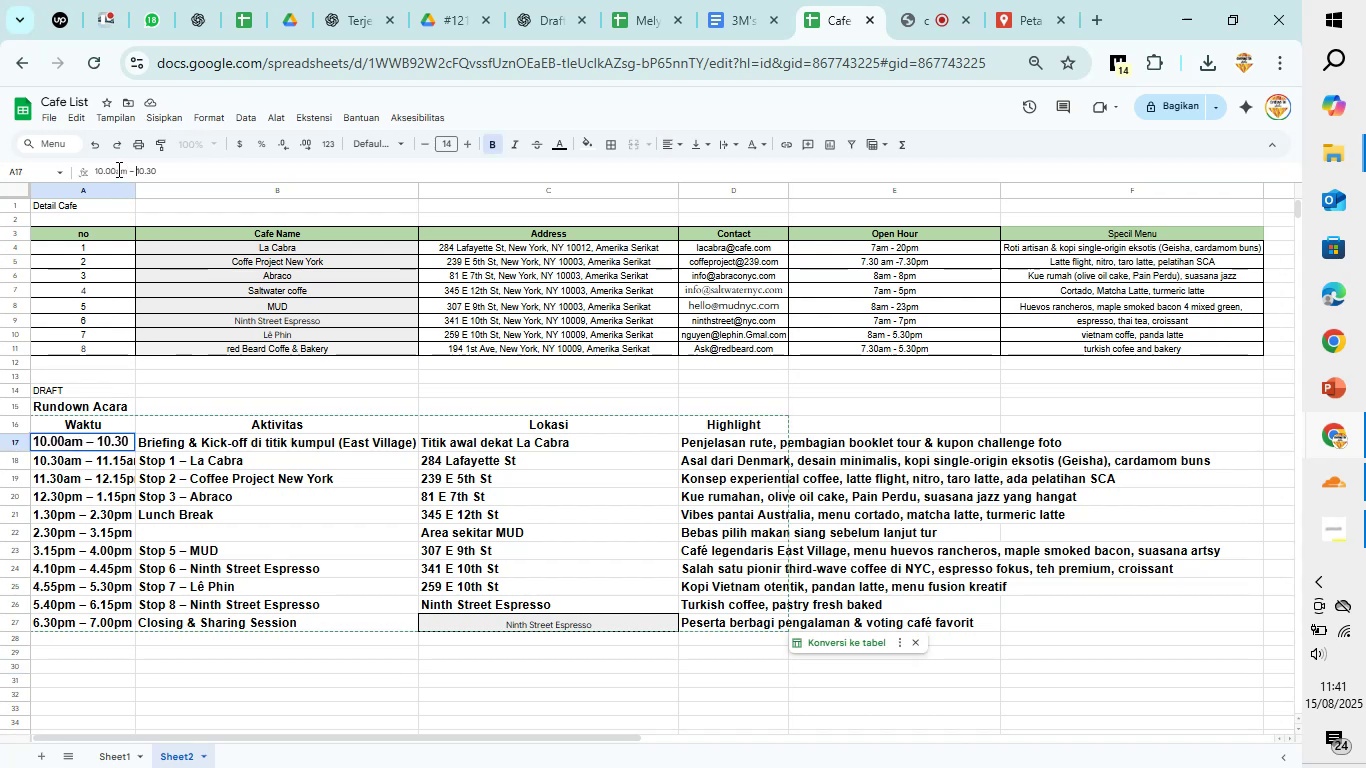 
key(ArrowRight)
 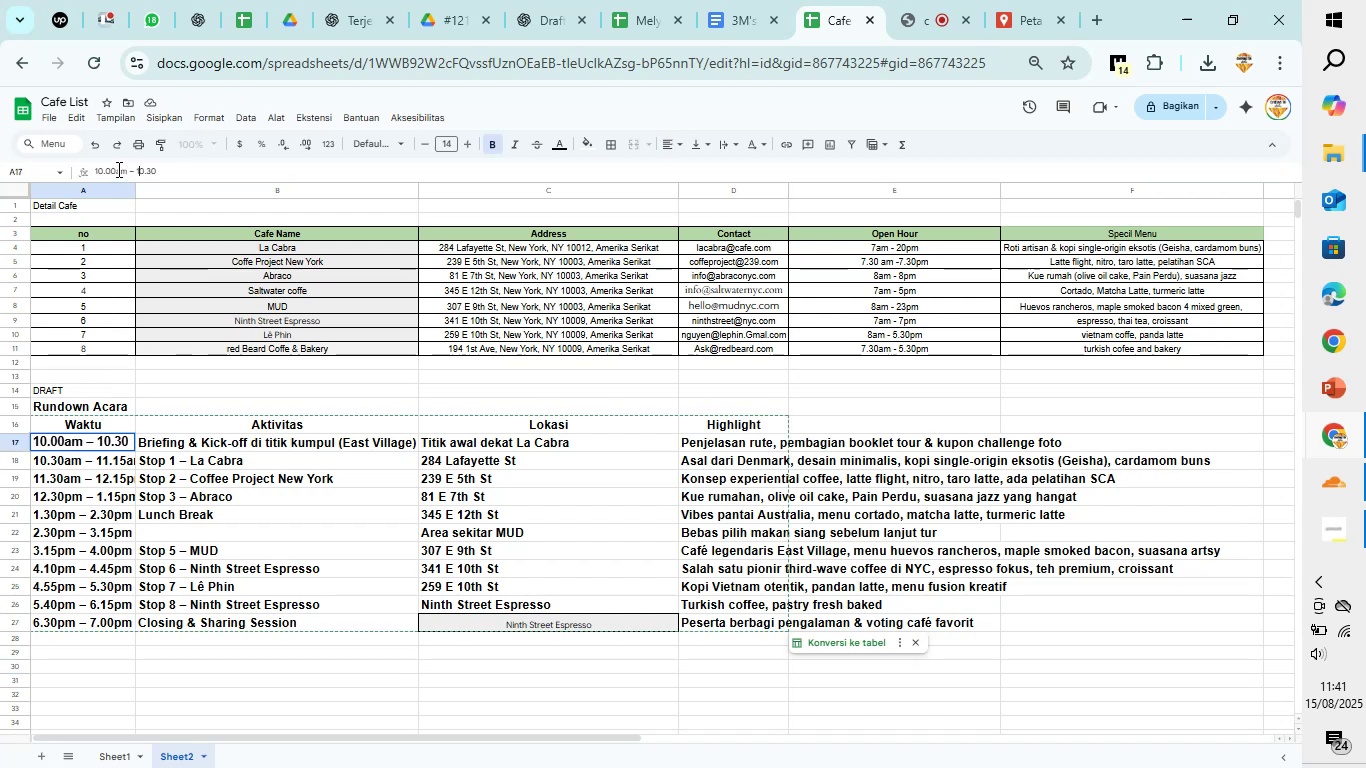 
key(ArrowRight)
 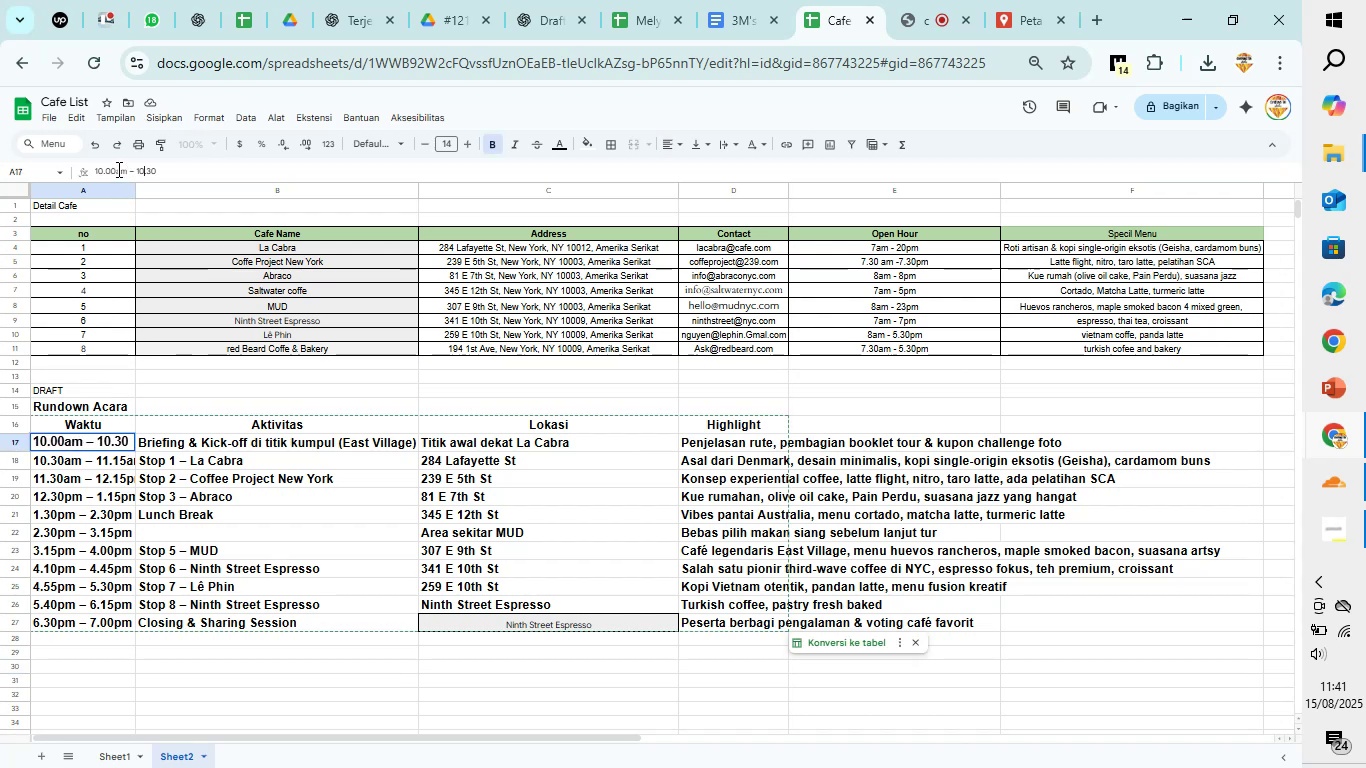 
key(ArrowRight)
 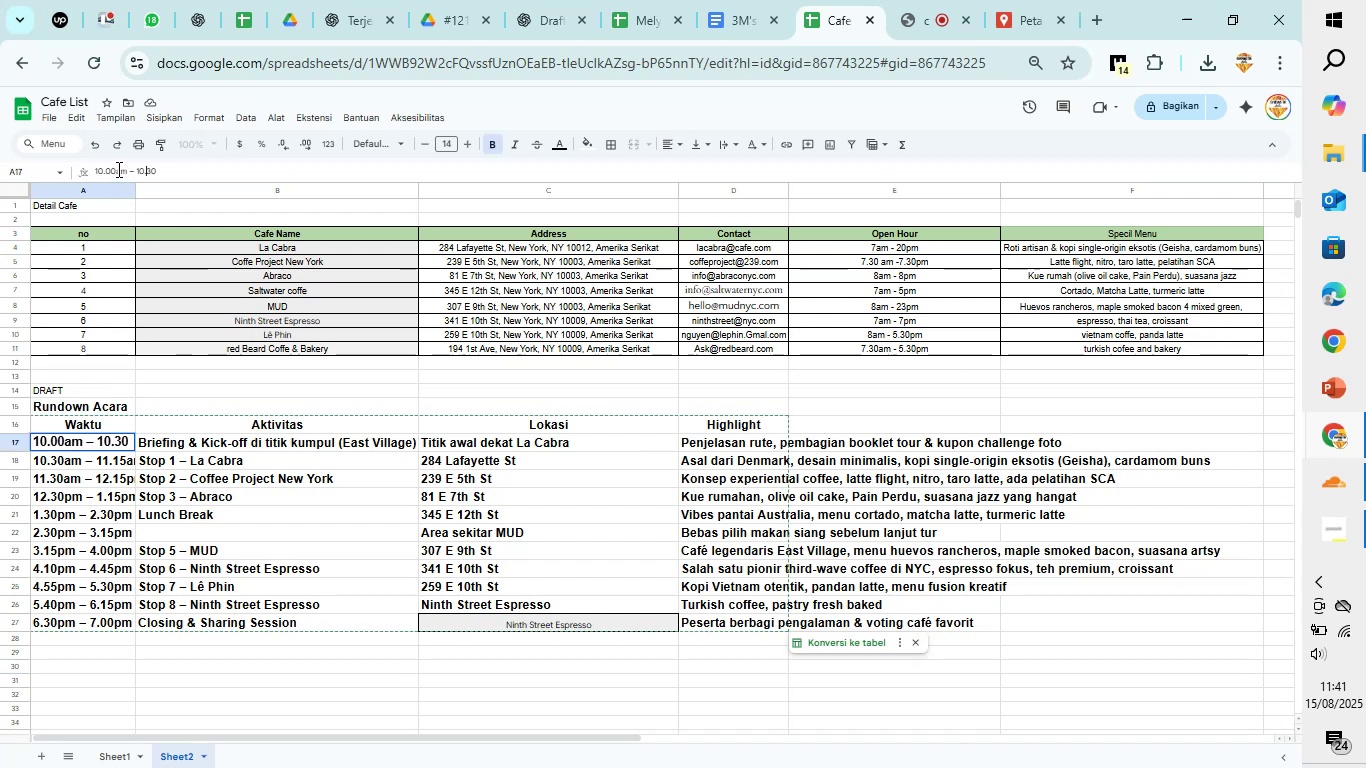 
key(ArrowRight)
 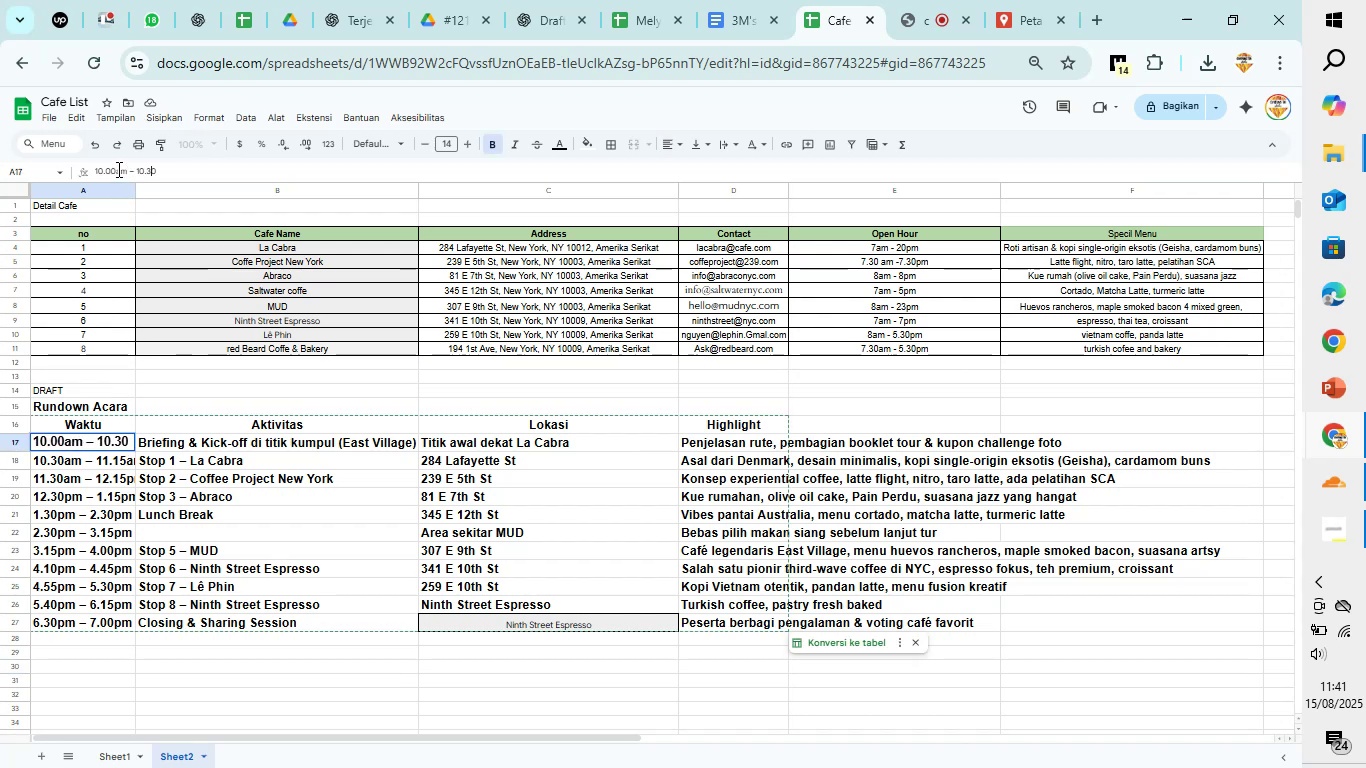 
key(ArrowRight)
 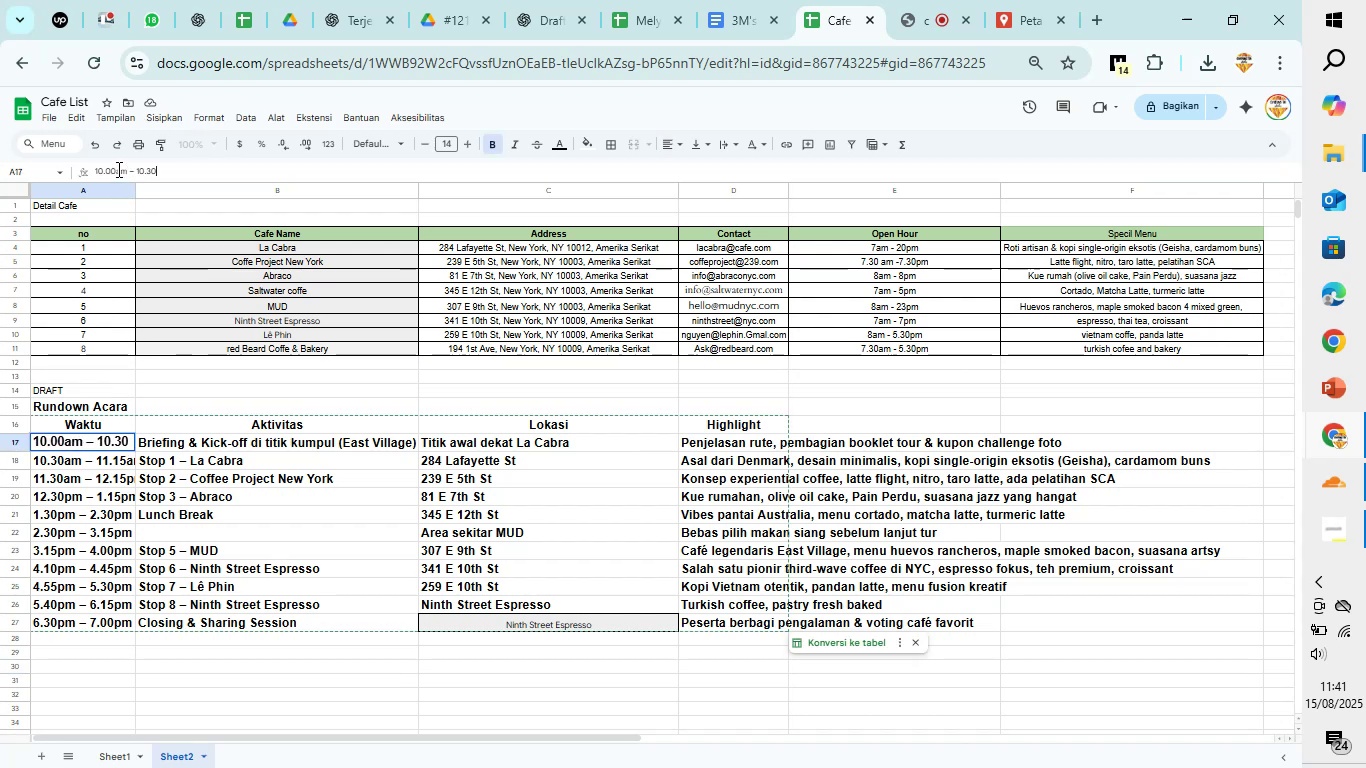 
type(am)
 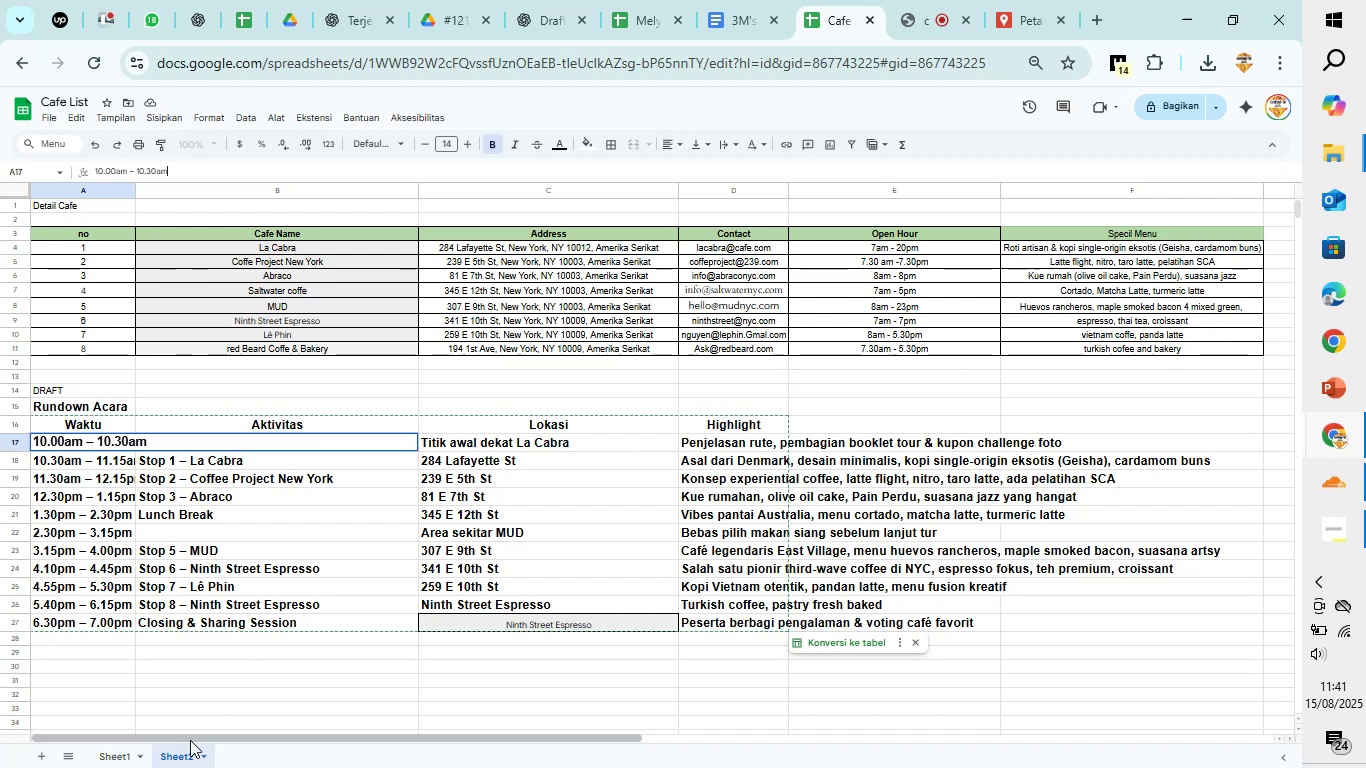 
left_click([183, 687])
 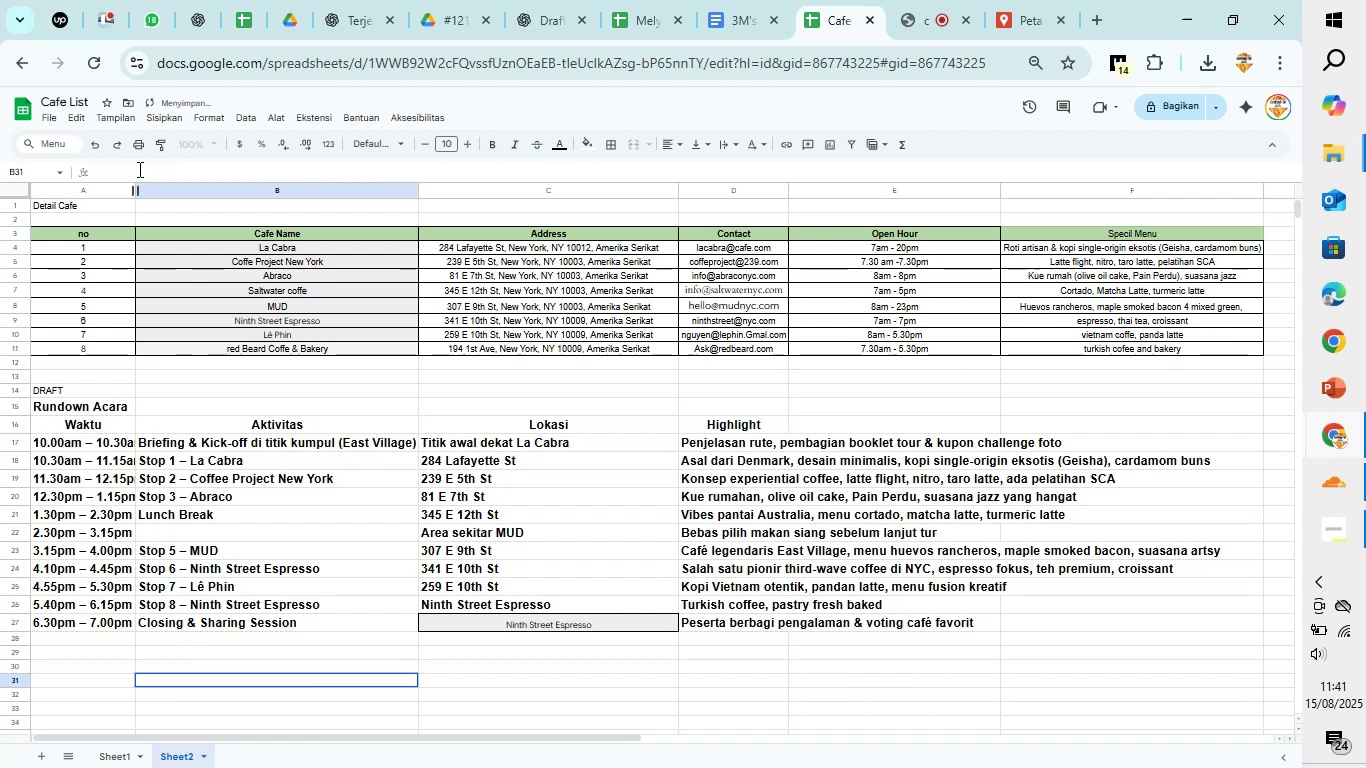 
double_click([136, 189])
 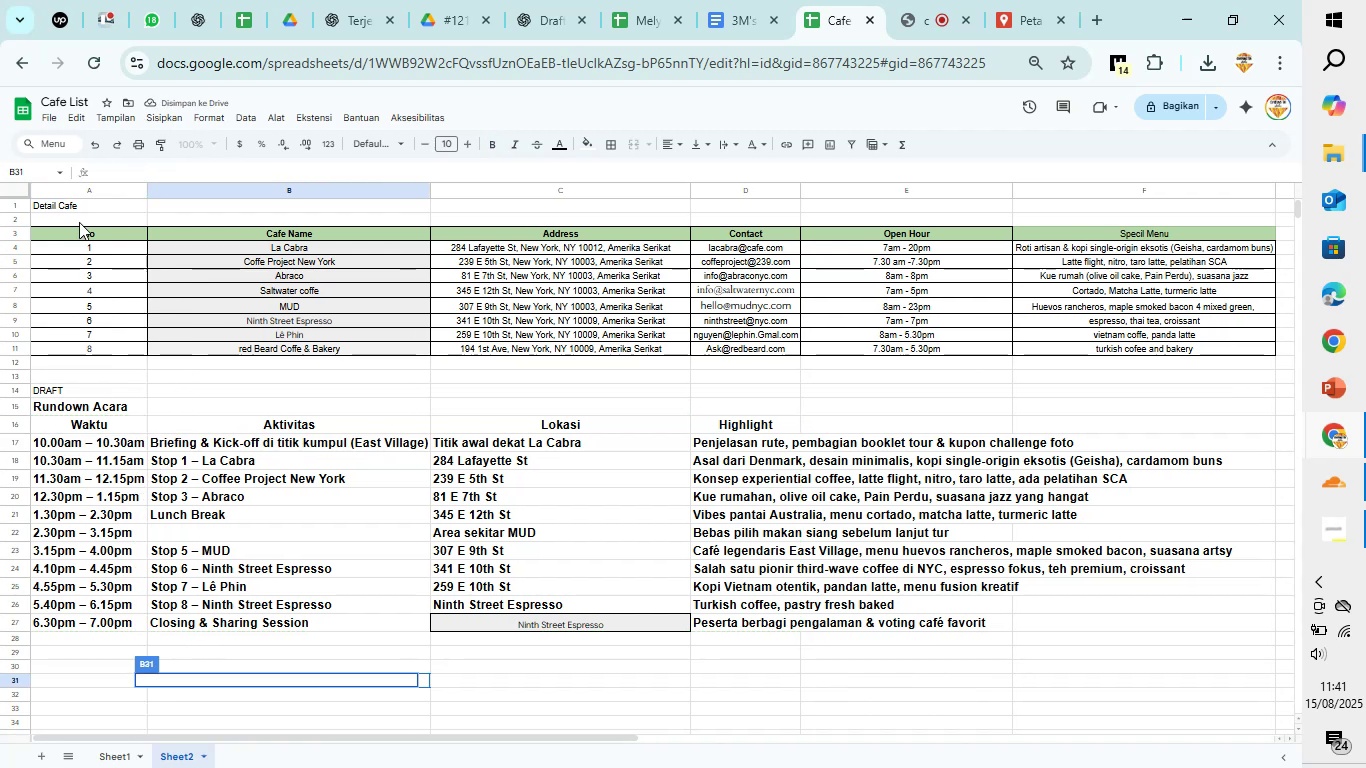 
left_click([86, 192])
 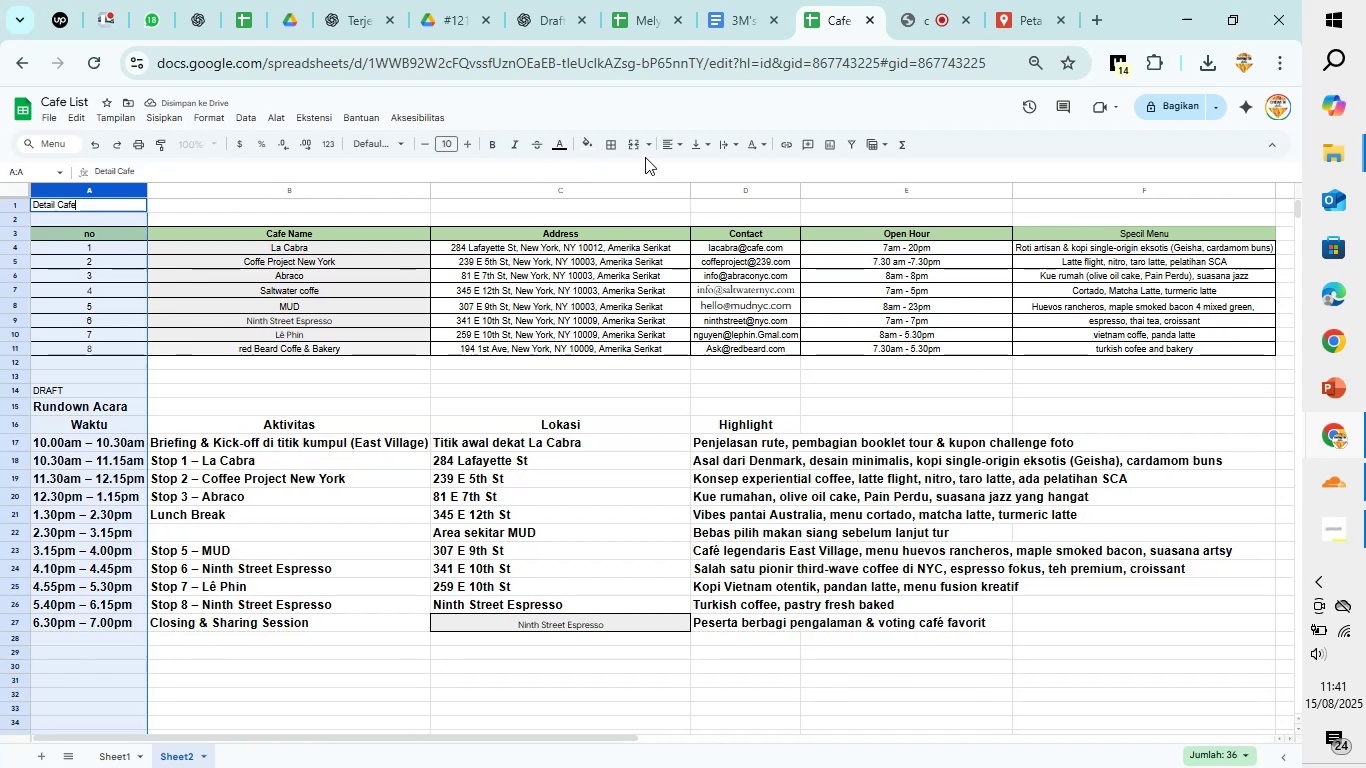 
left_click([664, 148])
 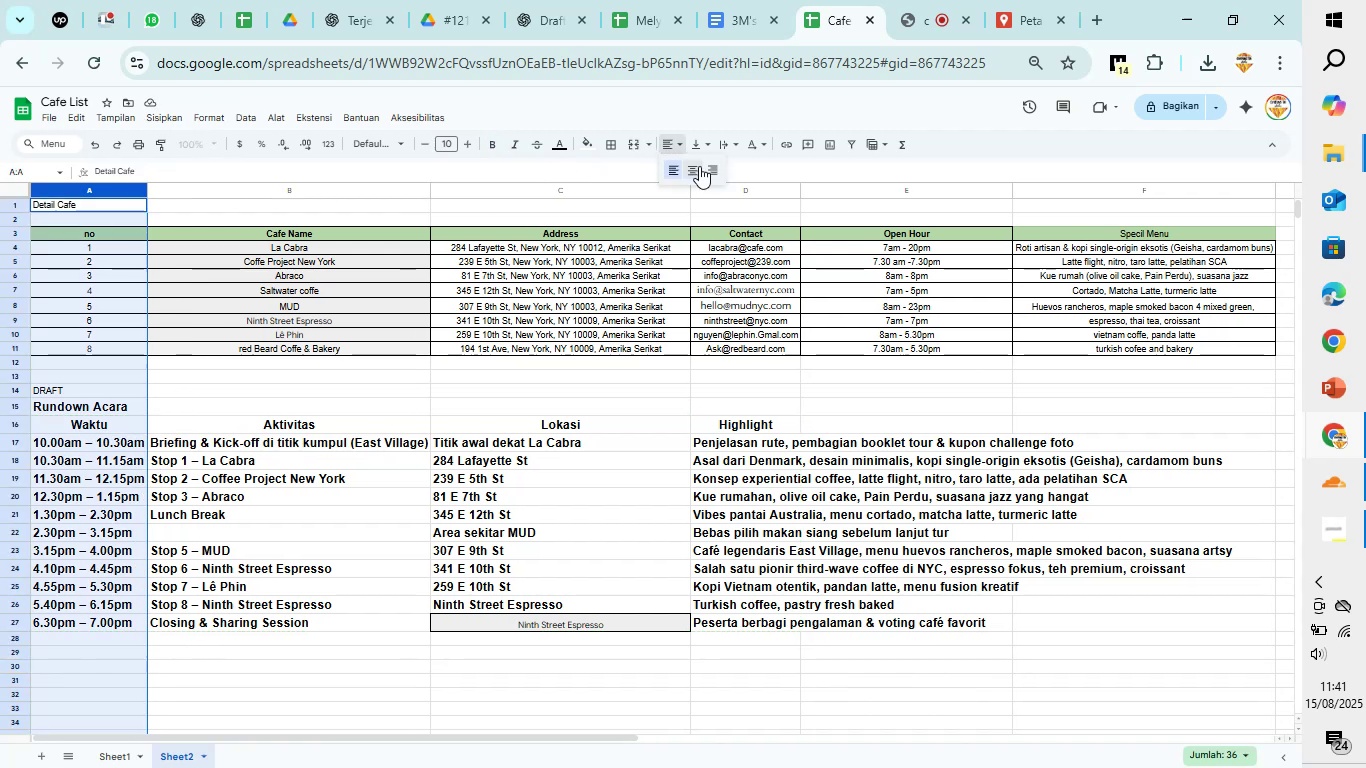 
left_click([699, 166])
 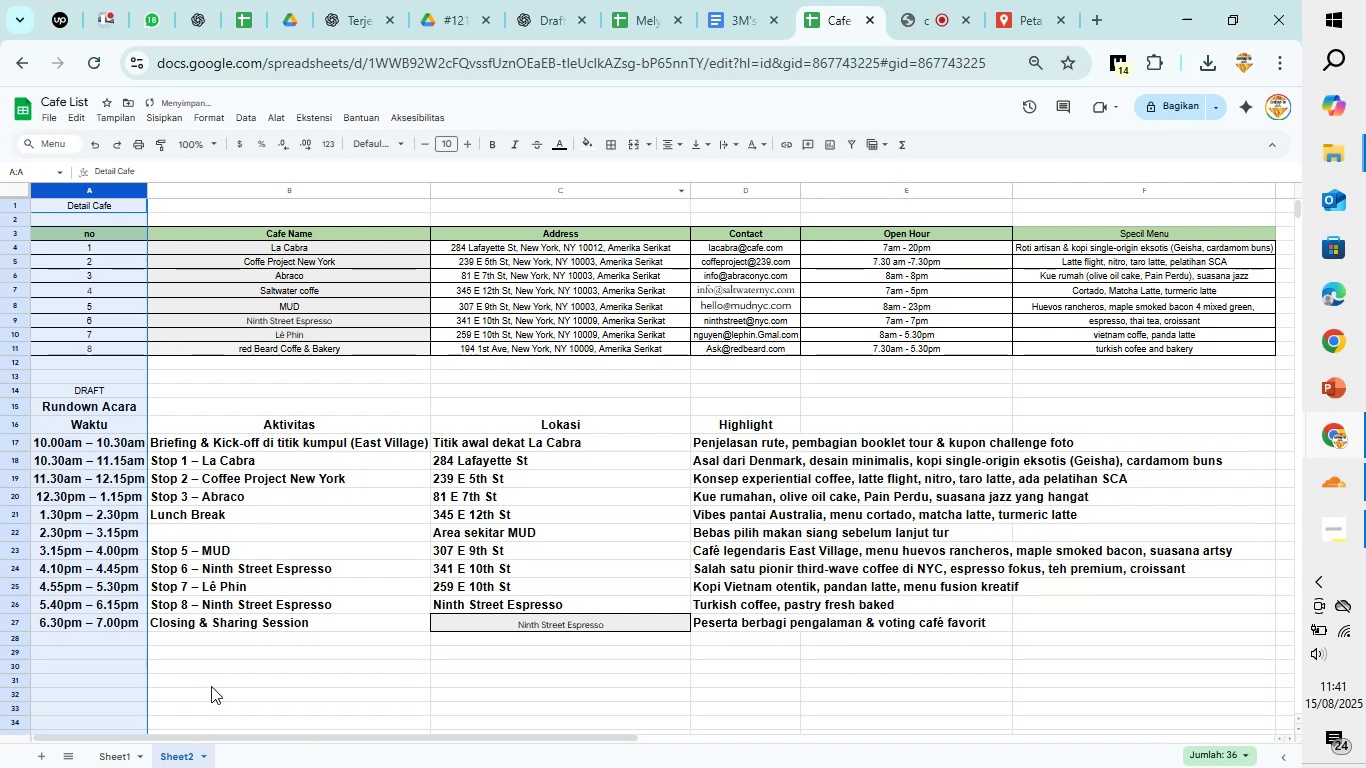 
left_click([211, 686])
 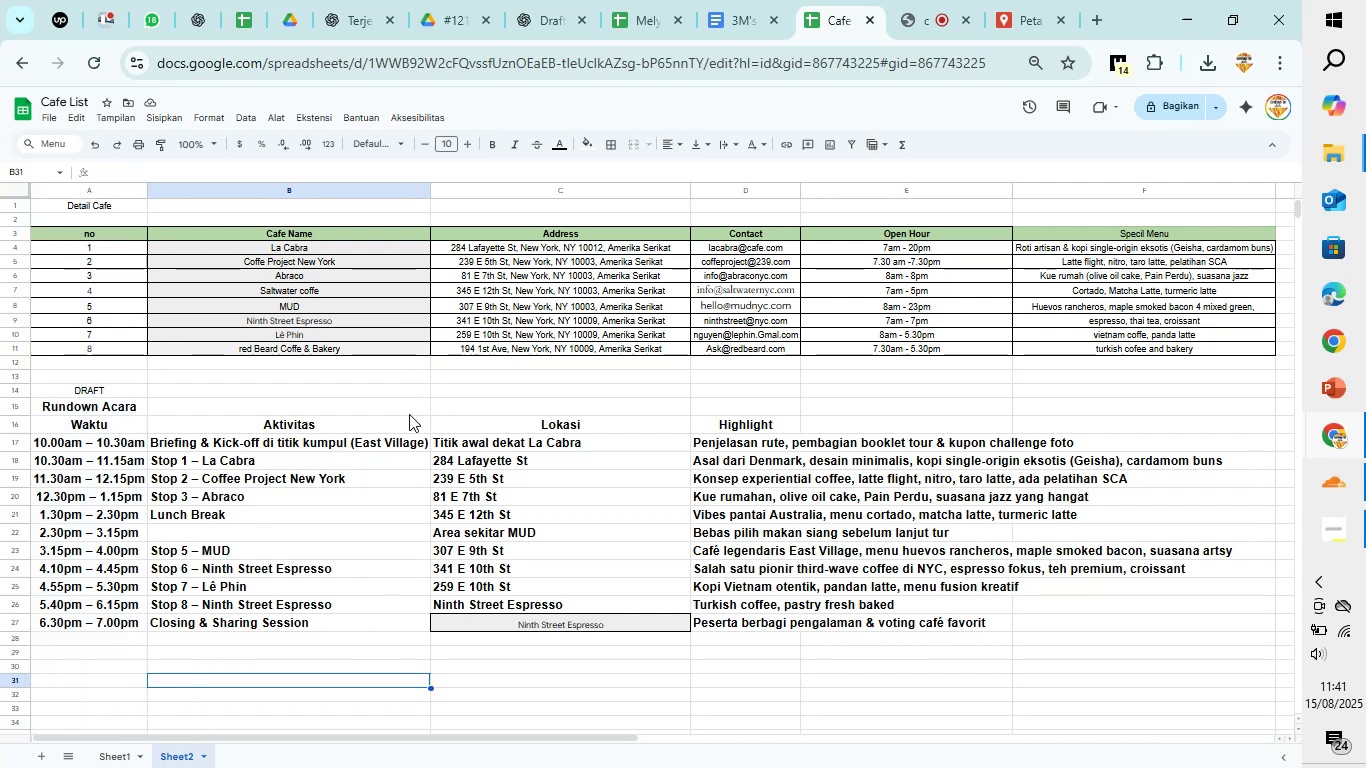 
wait(5.84)
 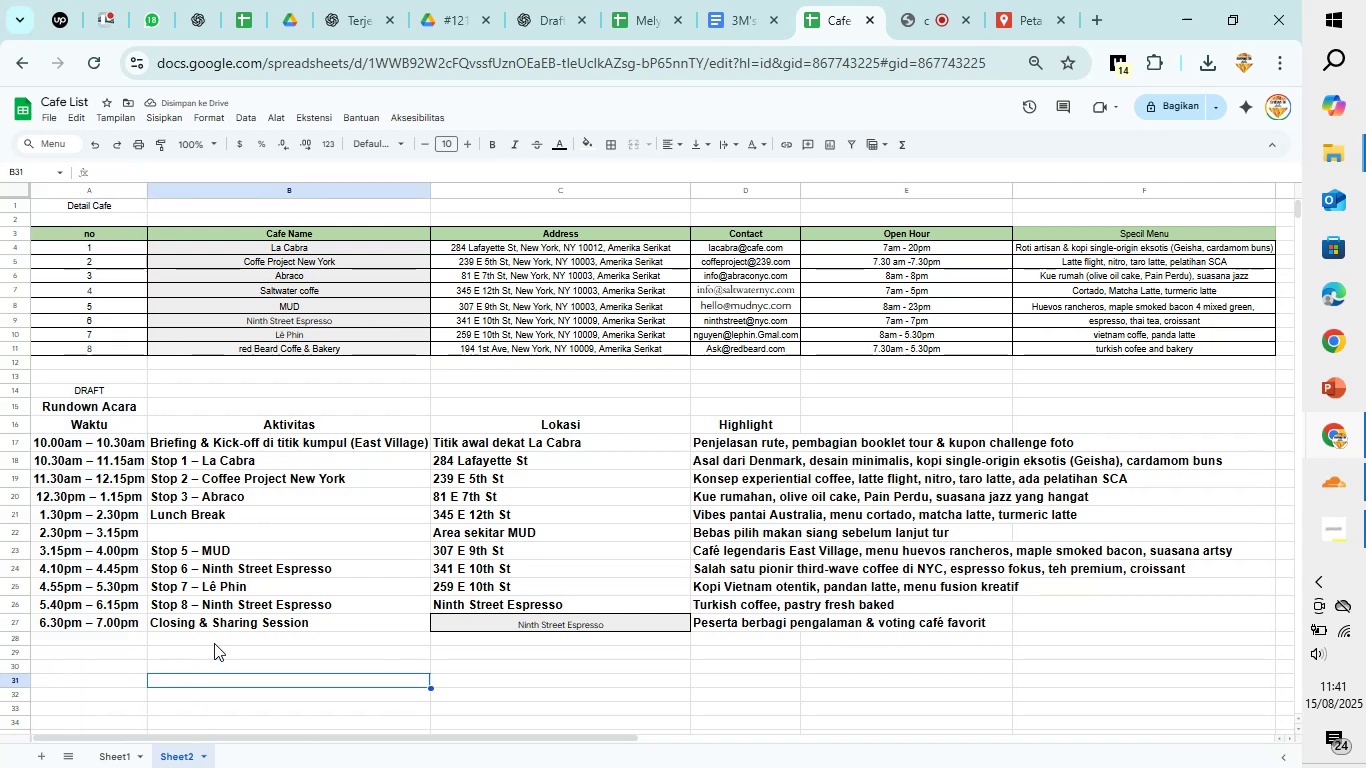 
left_click([393, 443])
 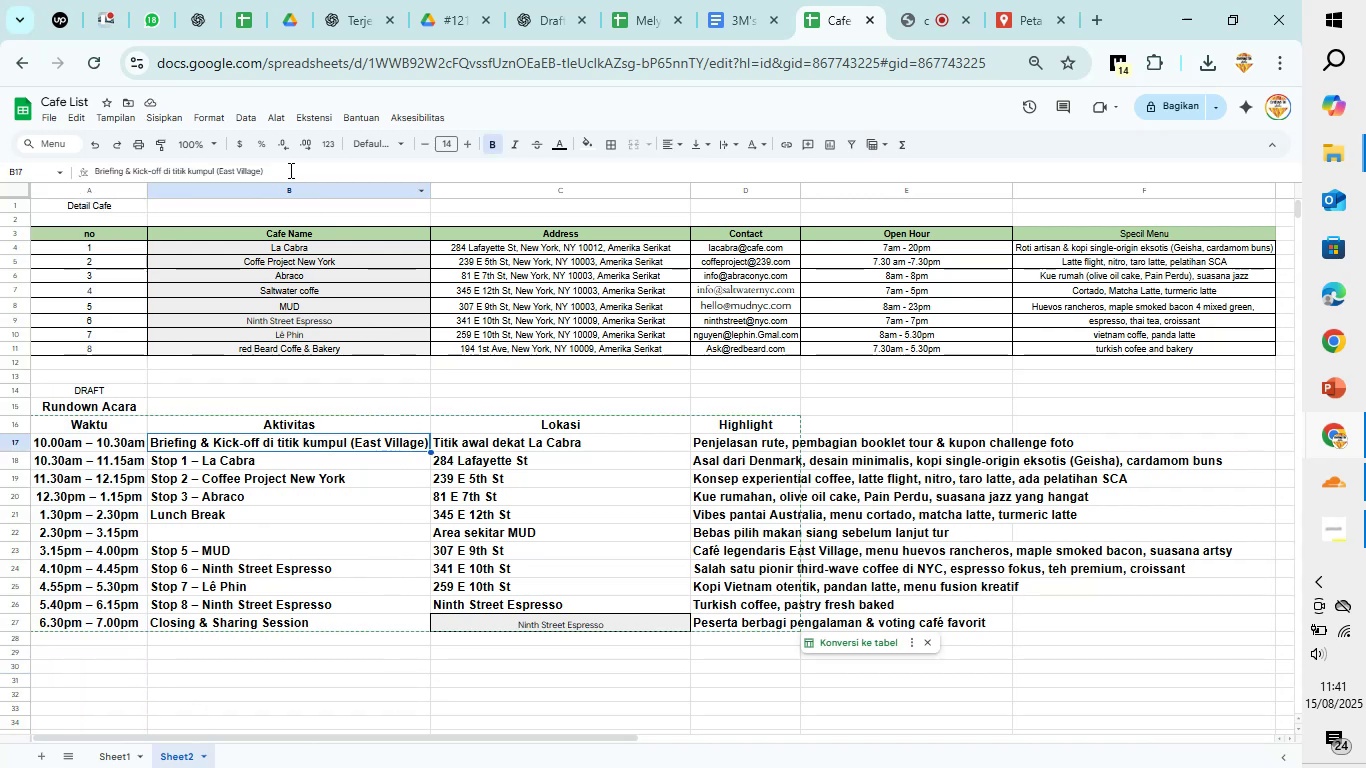 
left_click_drag(start_coordinate=[283, 166], to_coordinate=[165, 166])
 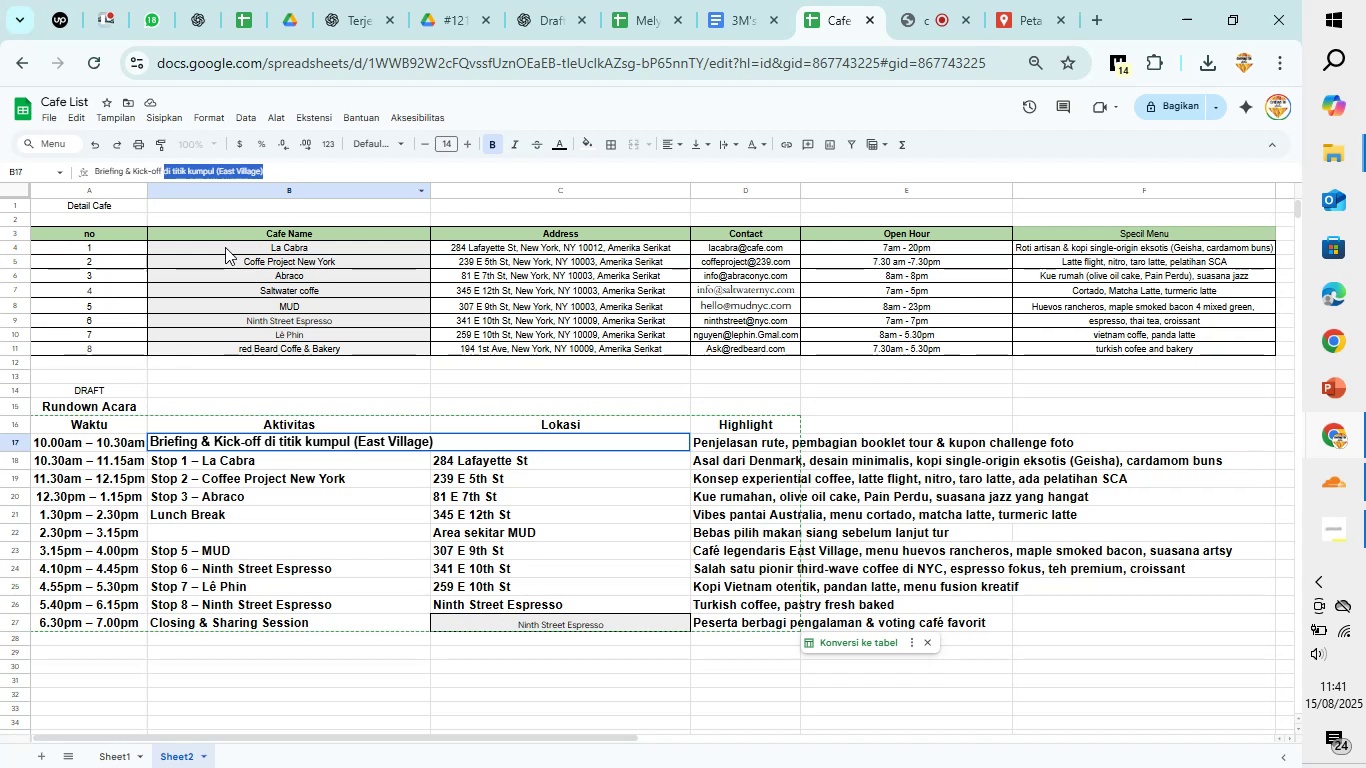 
key(Backspace)
 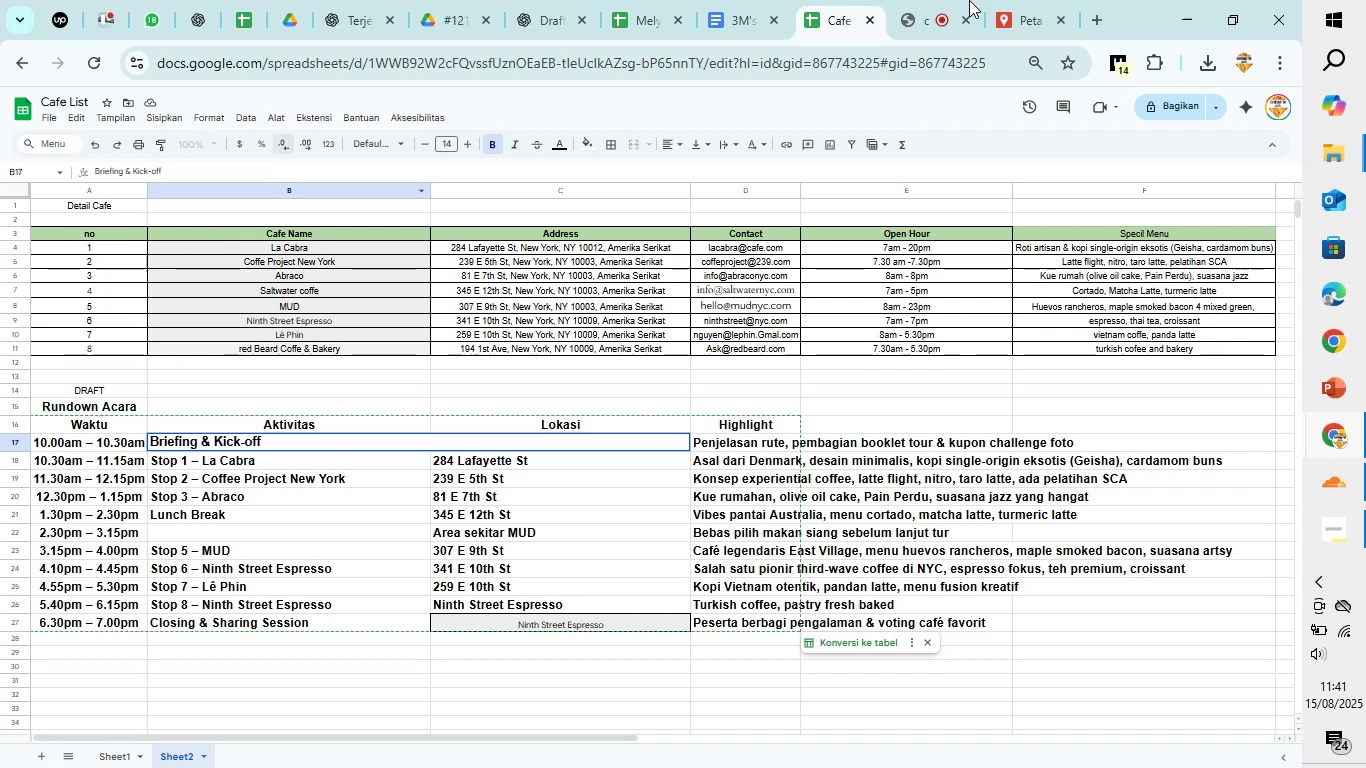 
left_click([1021, 2])
 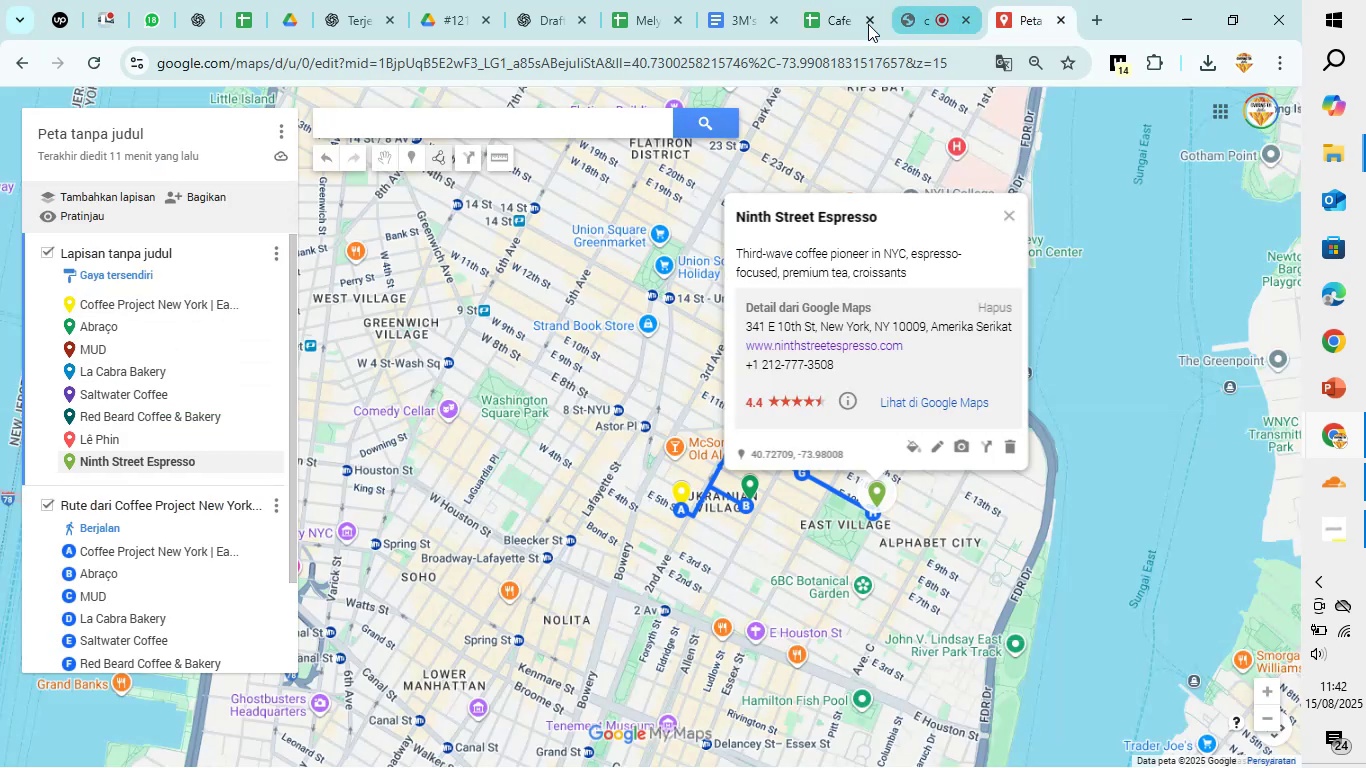 
wait(6.76)
 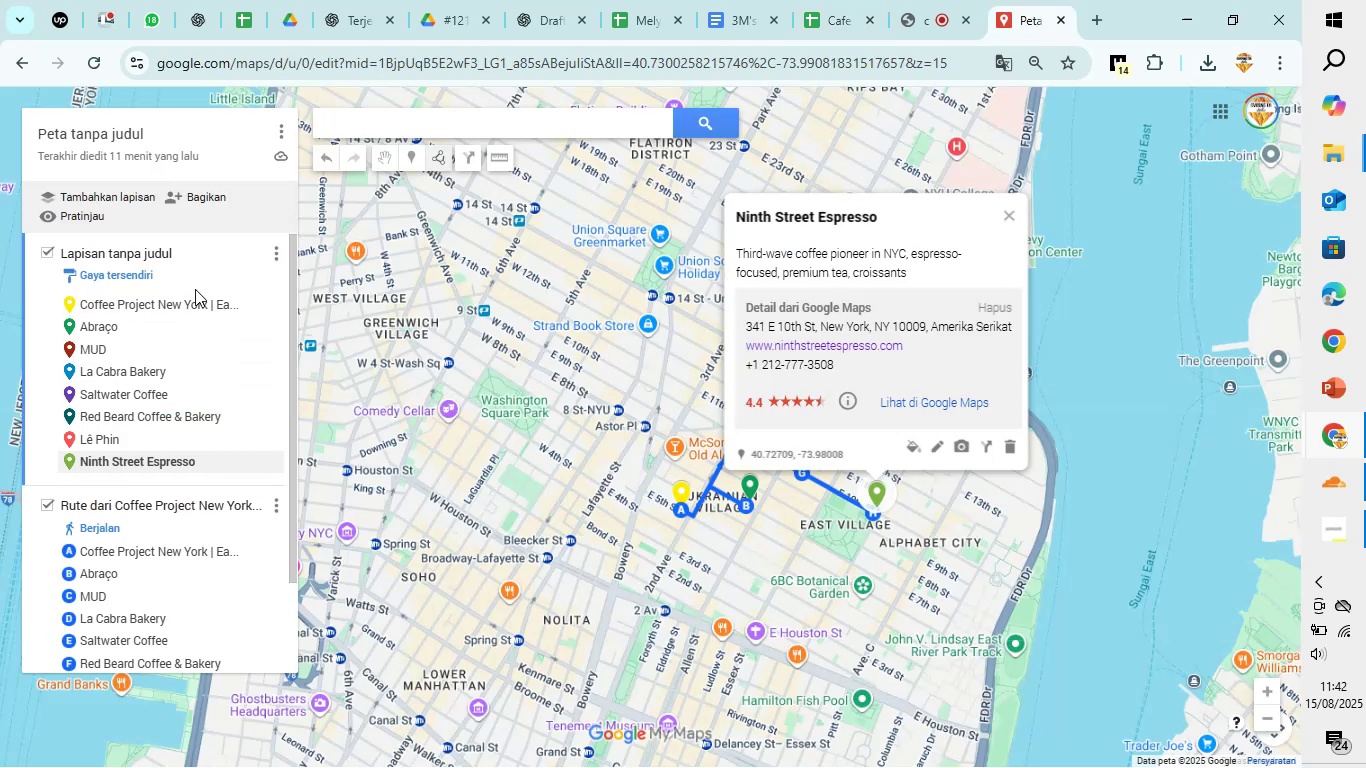 
left_click([817, 0])
 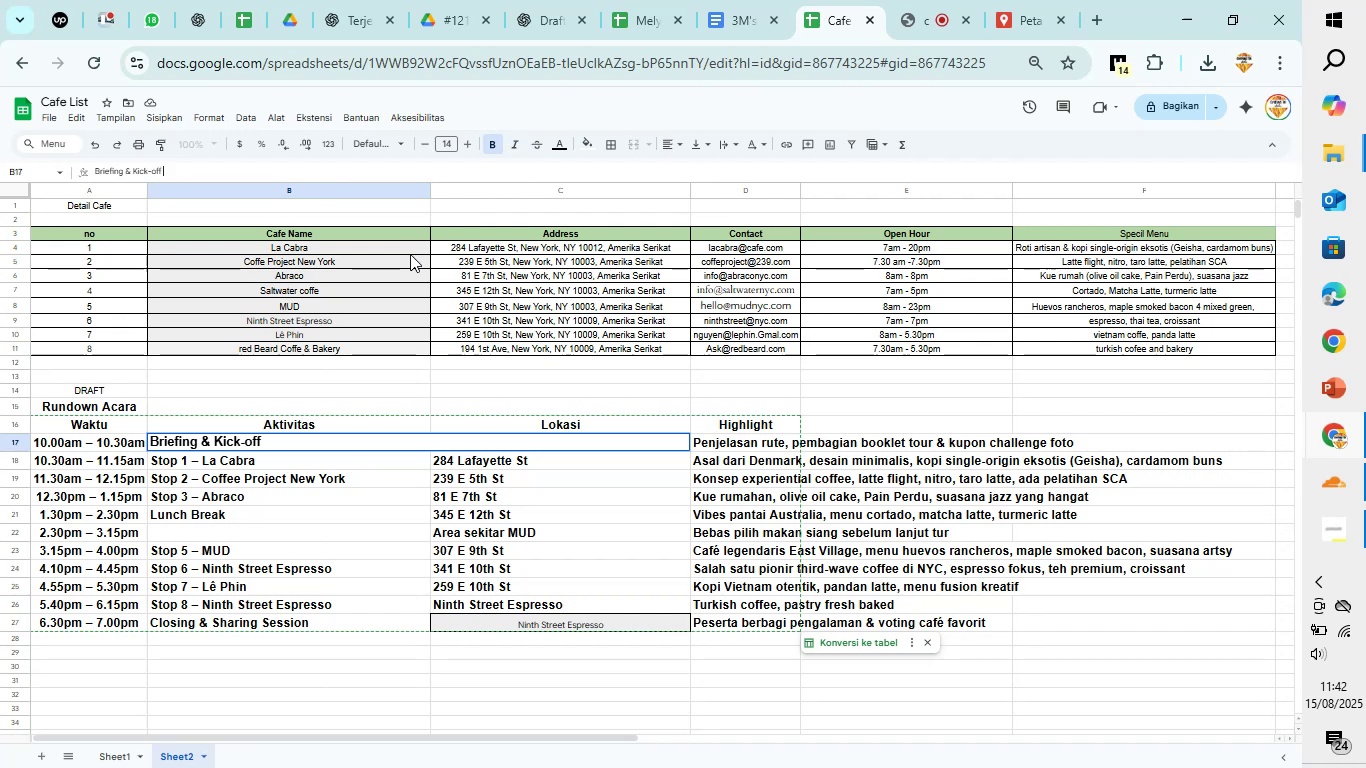 
left_click([409, 256])
 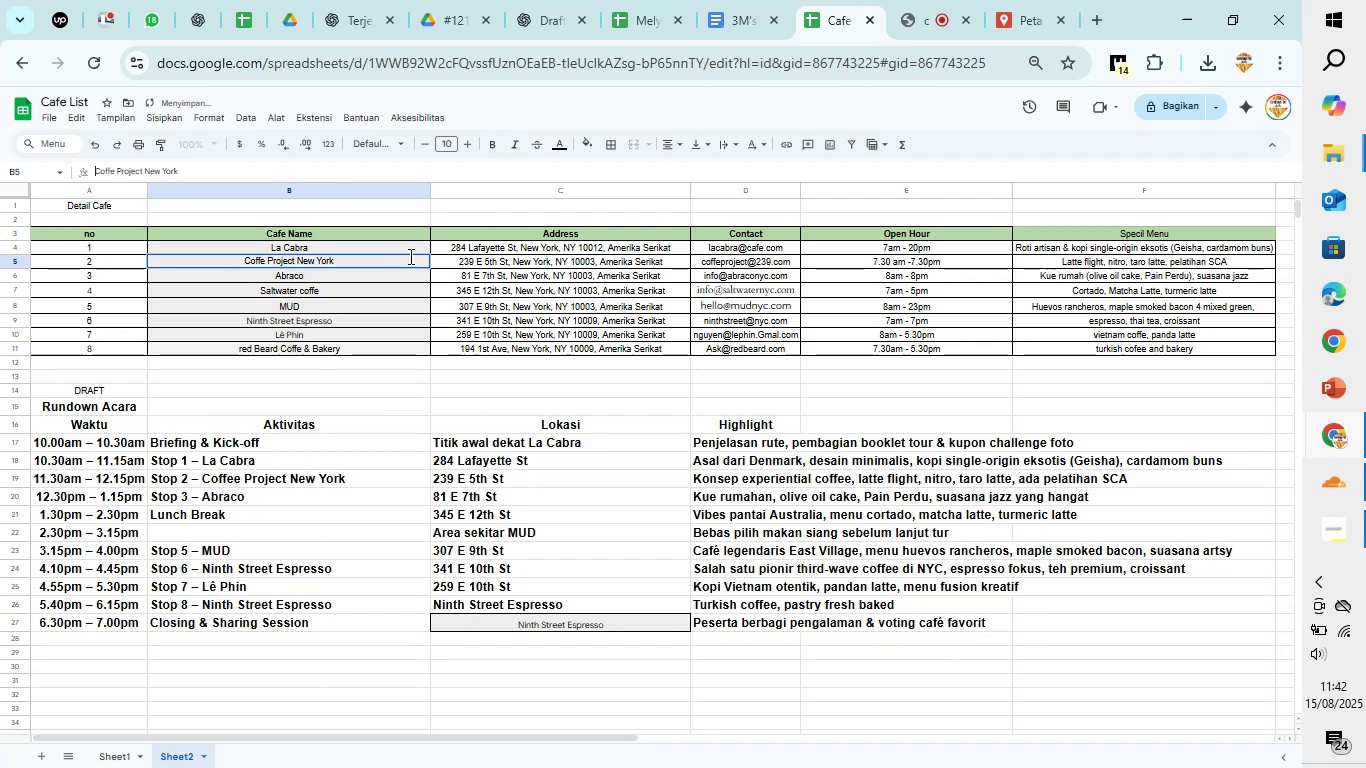 
key(Control+C)
 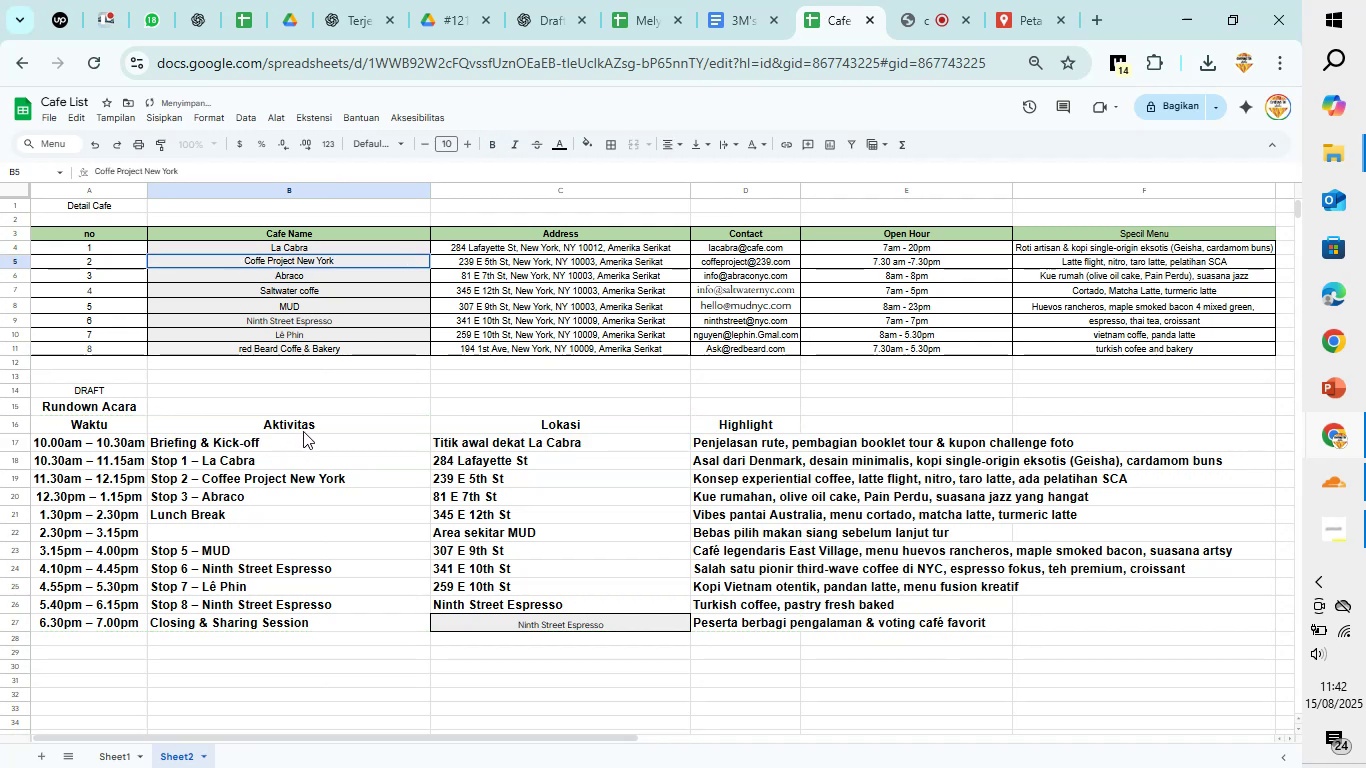 
left_click([305, 439])
 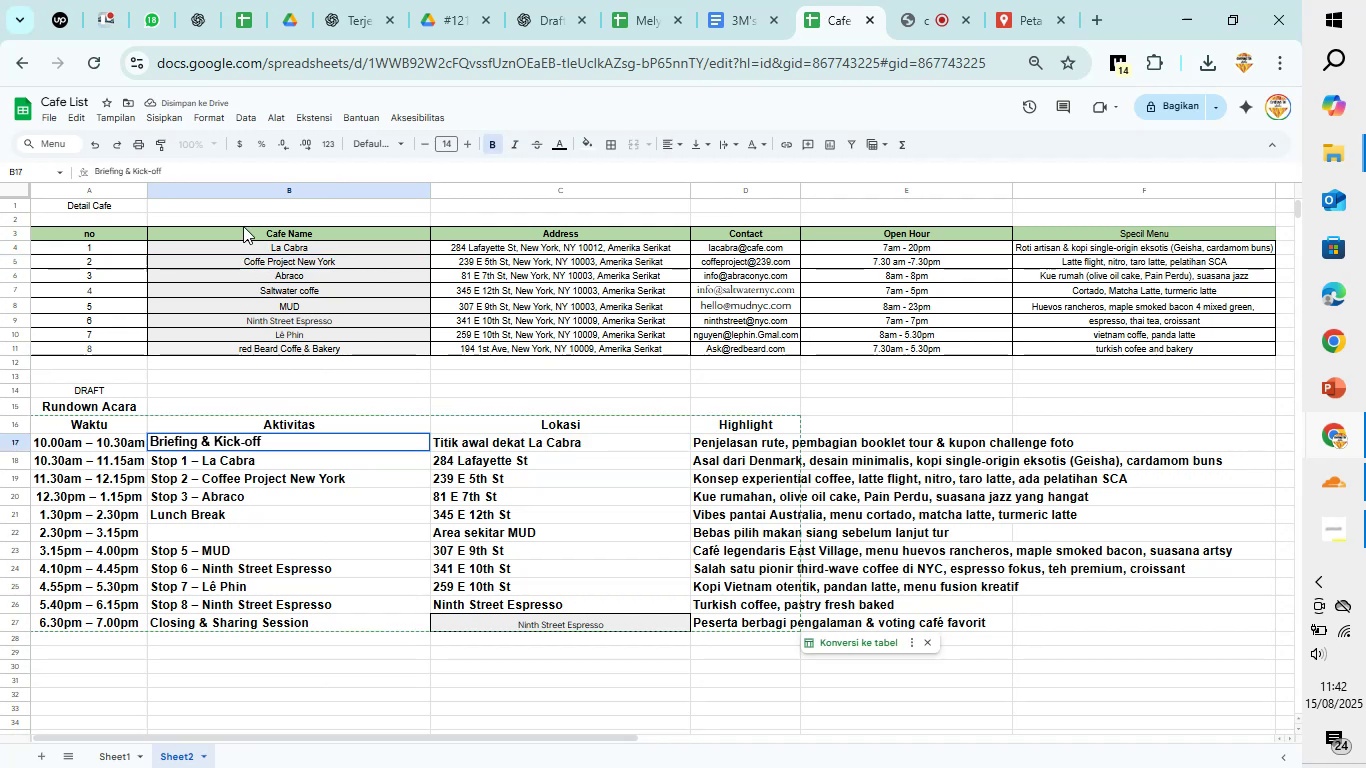 
key(Shift+9)
 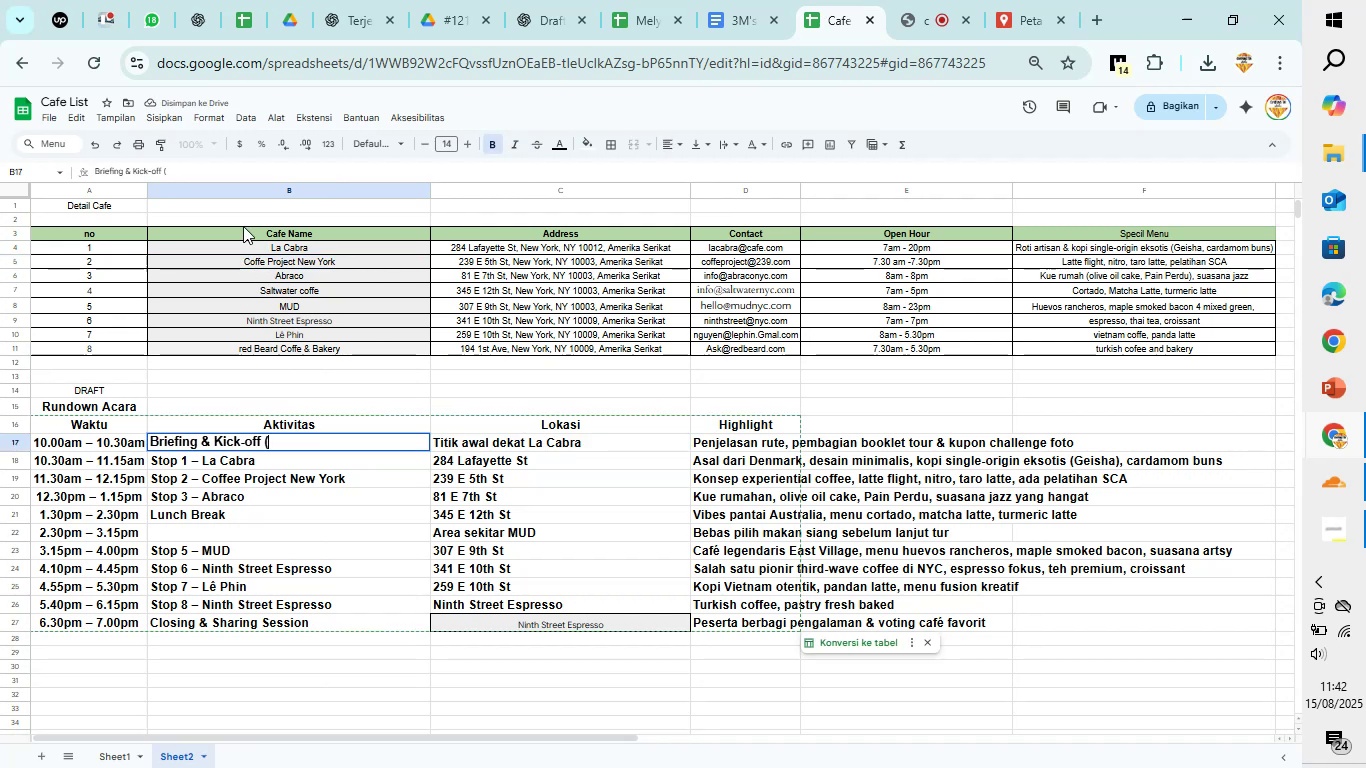 
key(Control+V)
 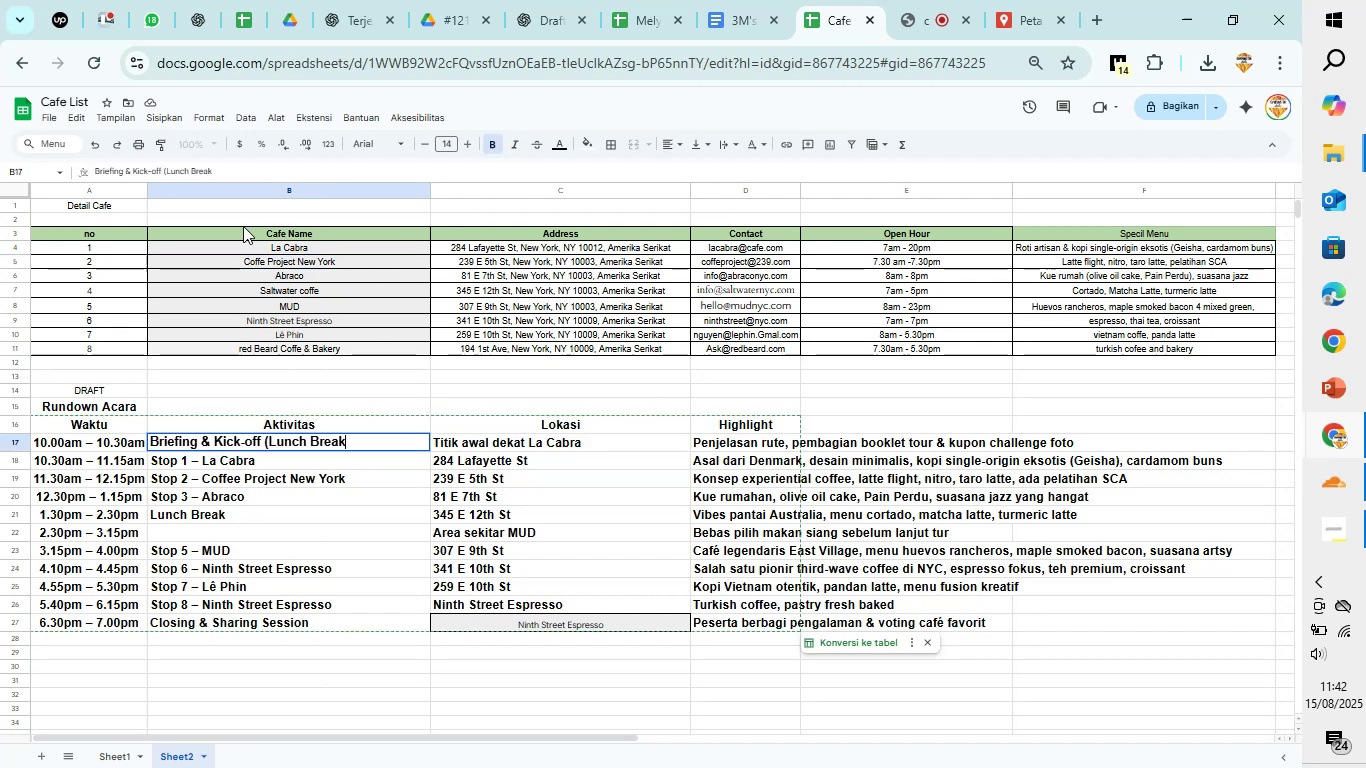 
key(Backspace)
 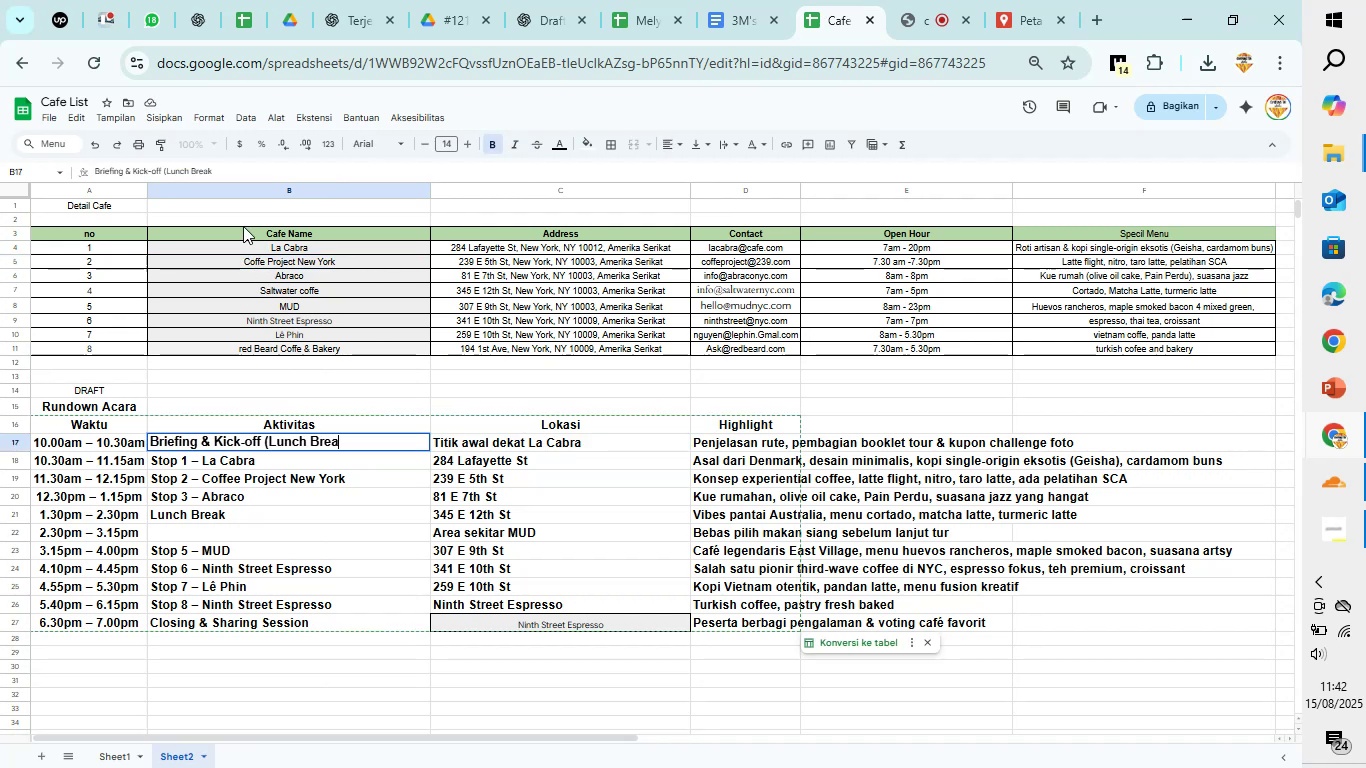 
key(Backspace)
 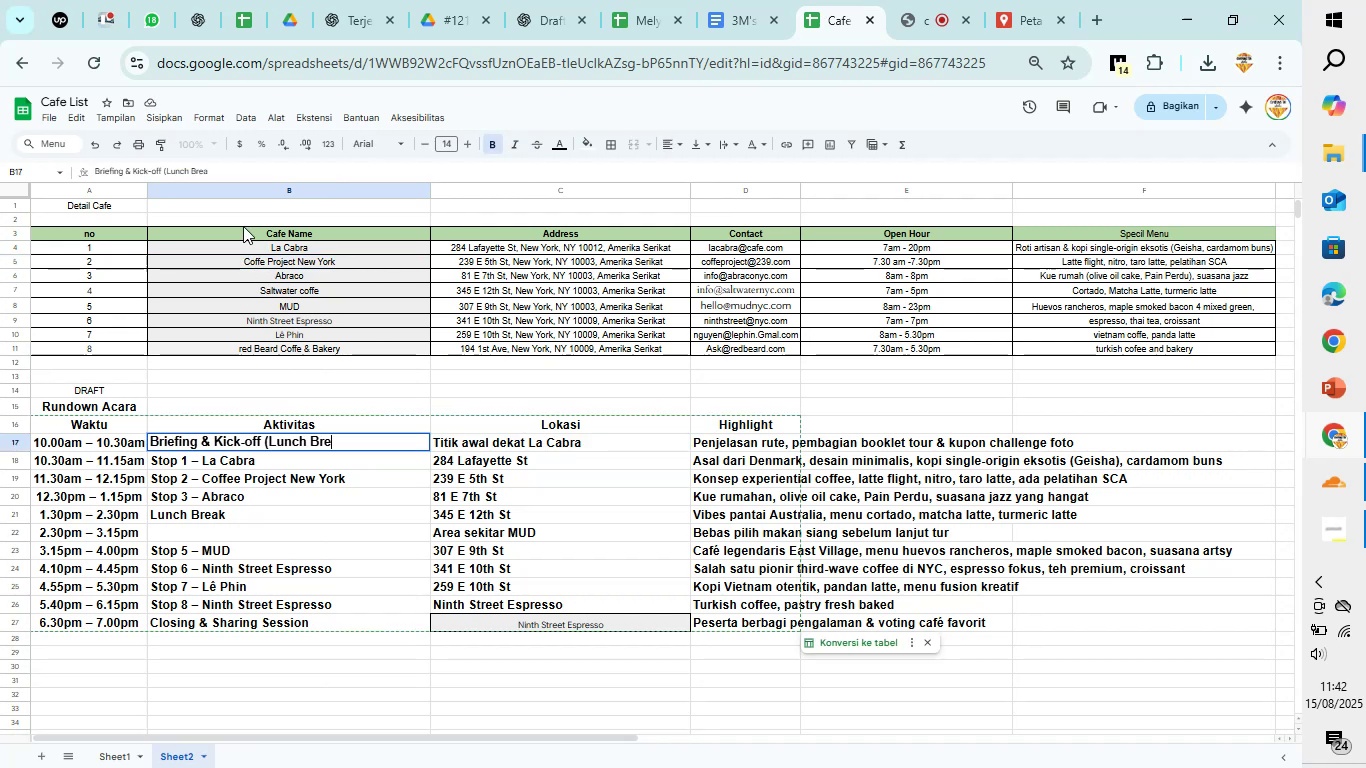 
key(Backspace)
 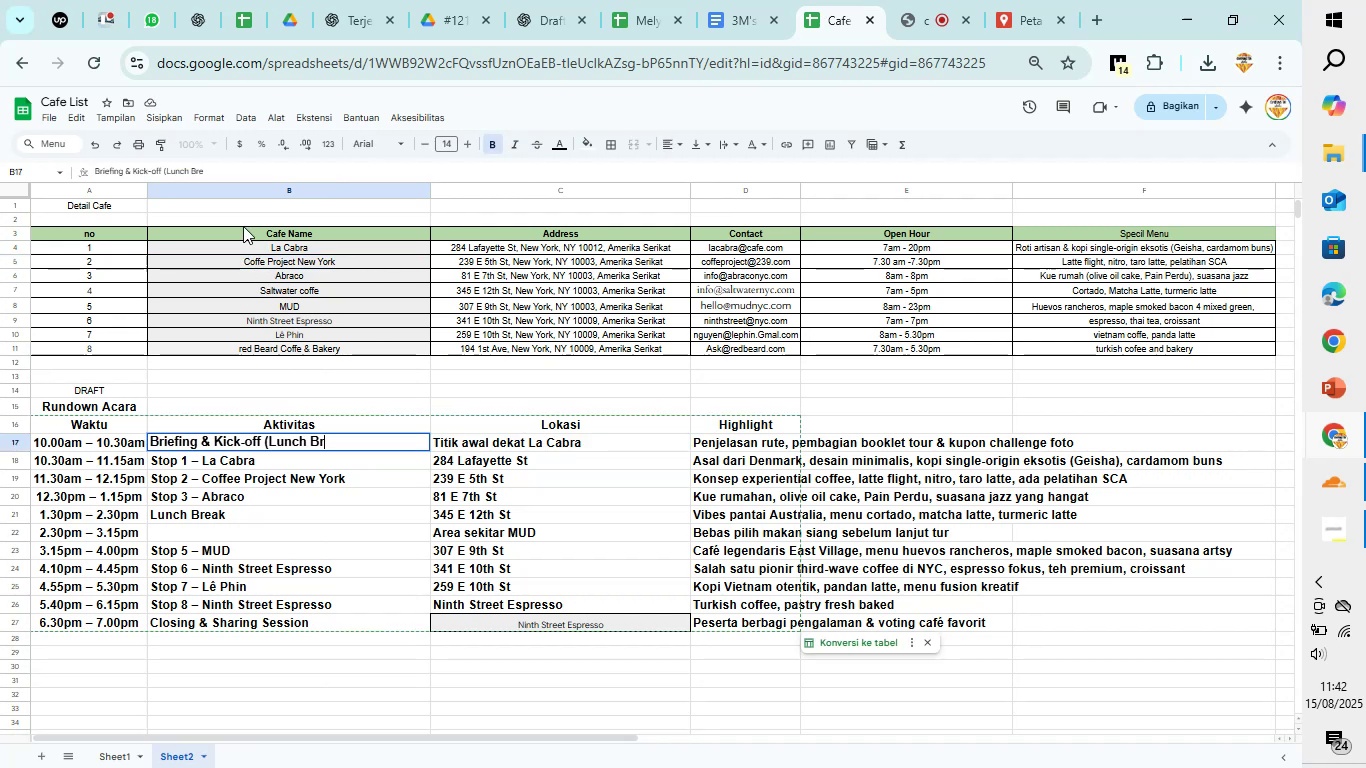 
key(Backspace)
 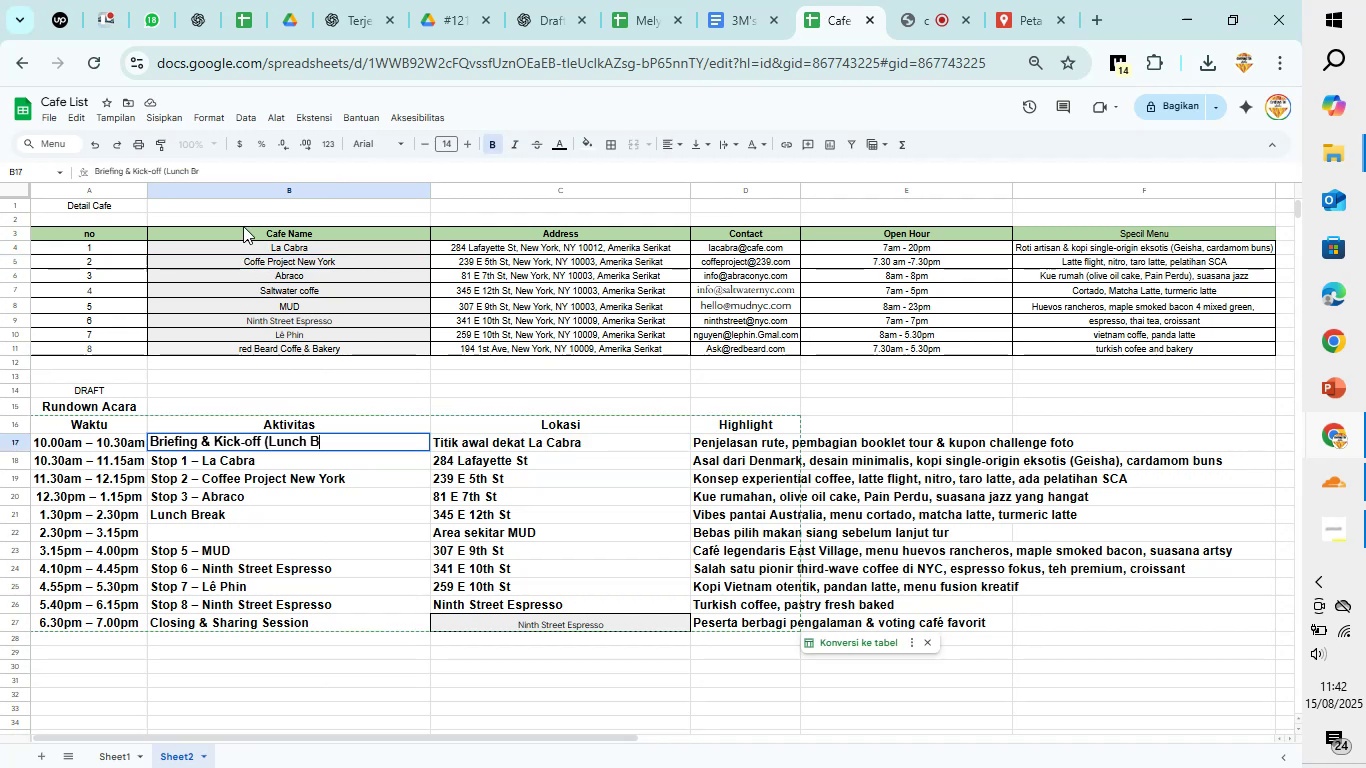 
key(Backspace)
 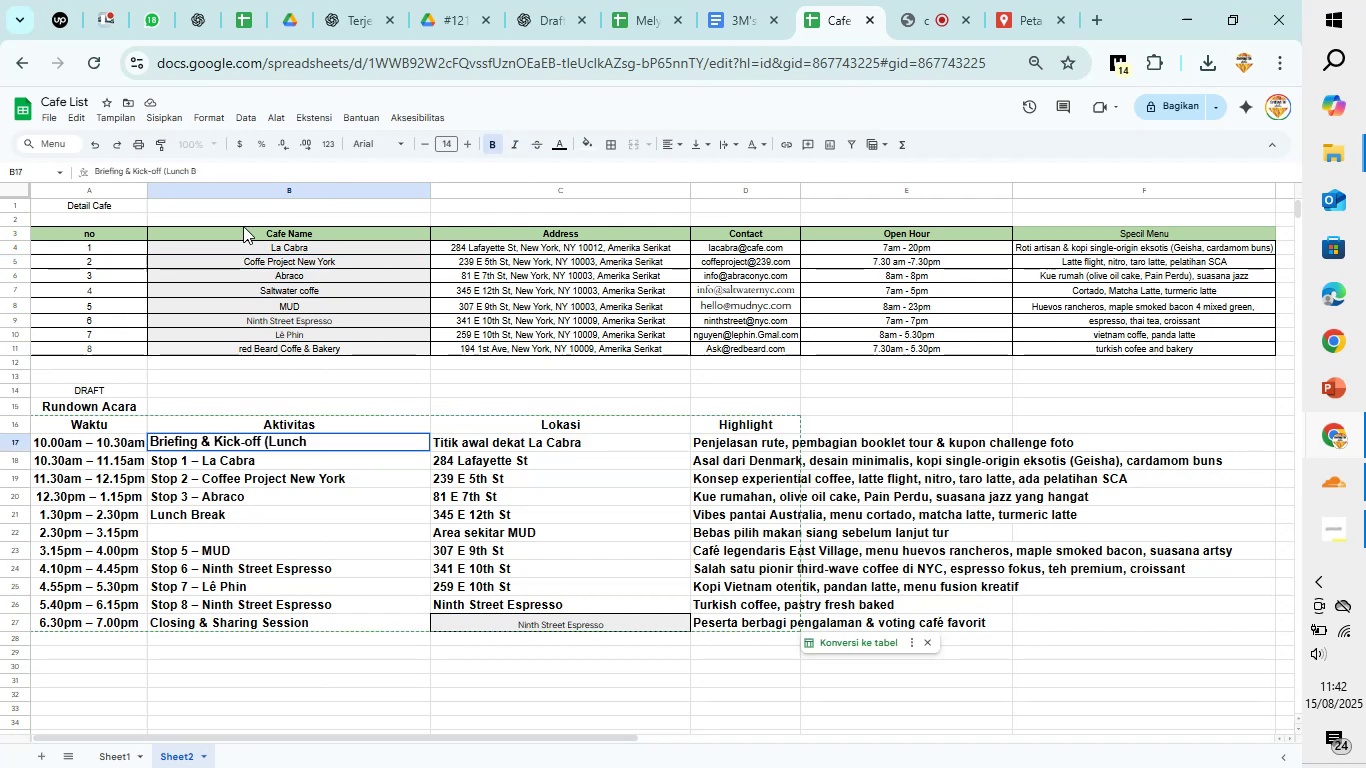 
key(Backspace)
 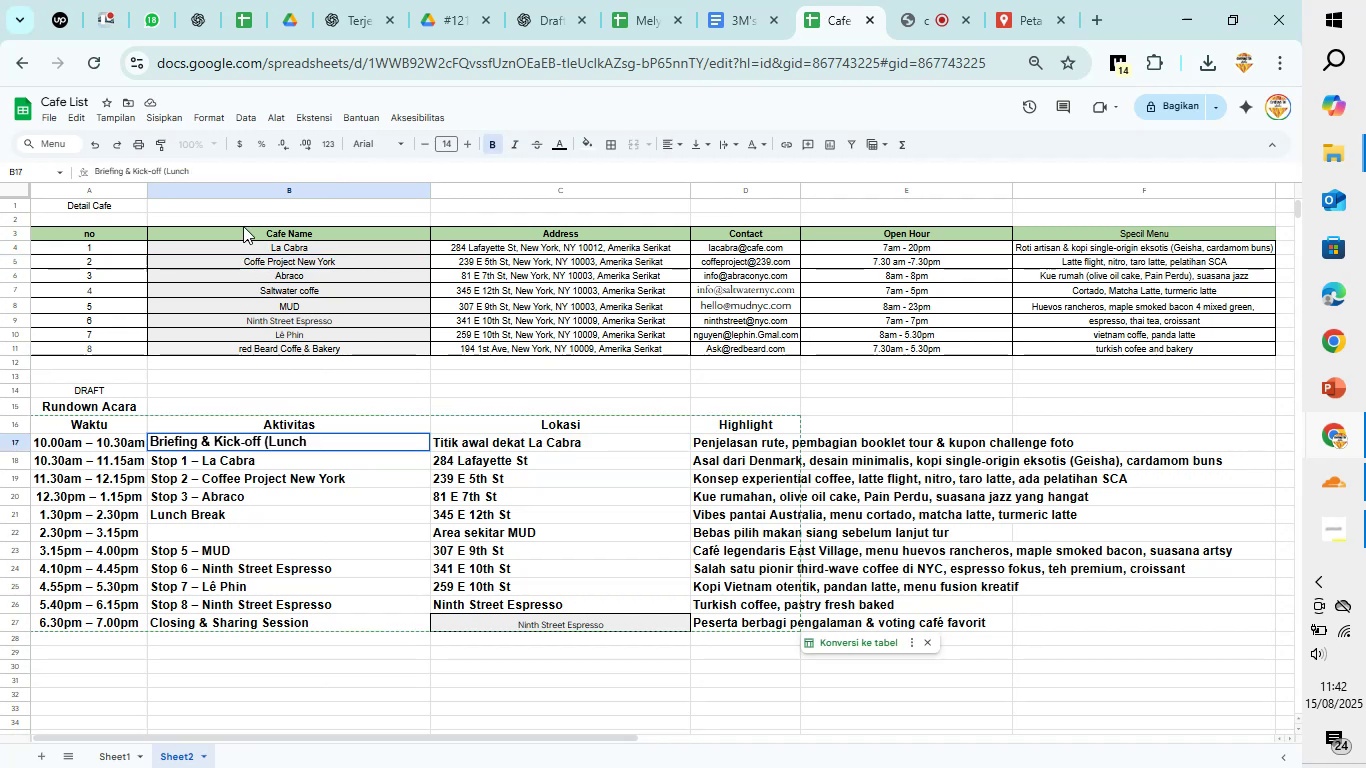 
key(Backspace)
 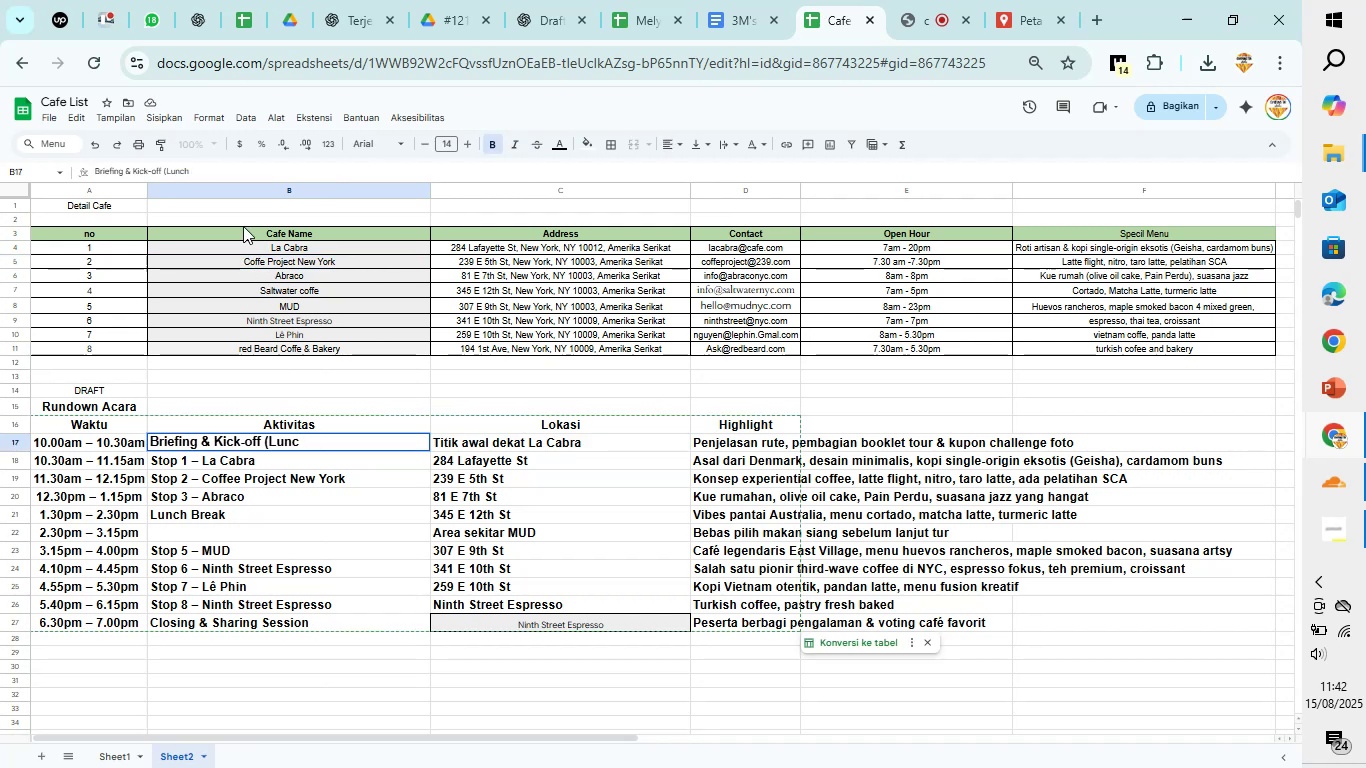 
key(Backspace)
 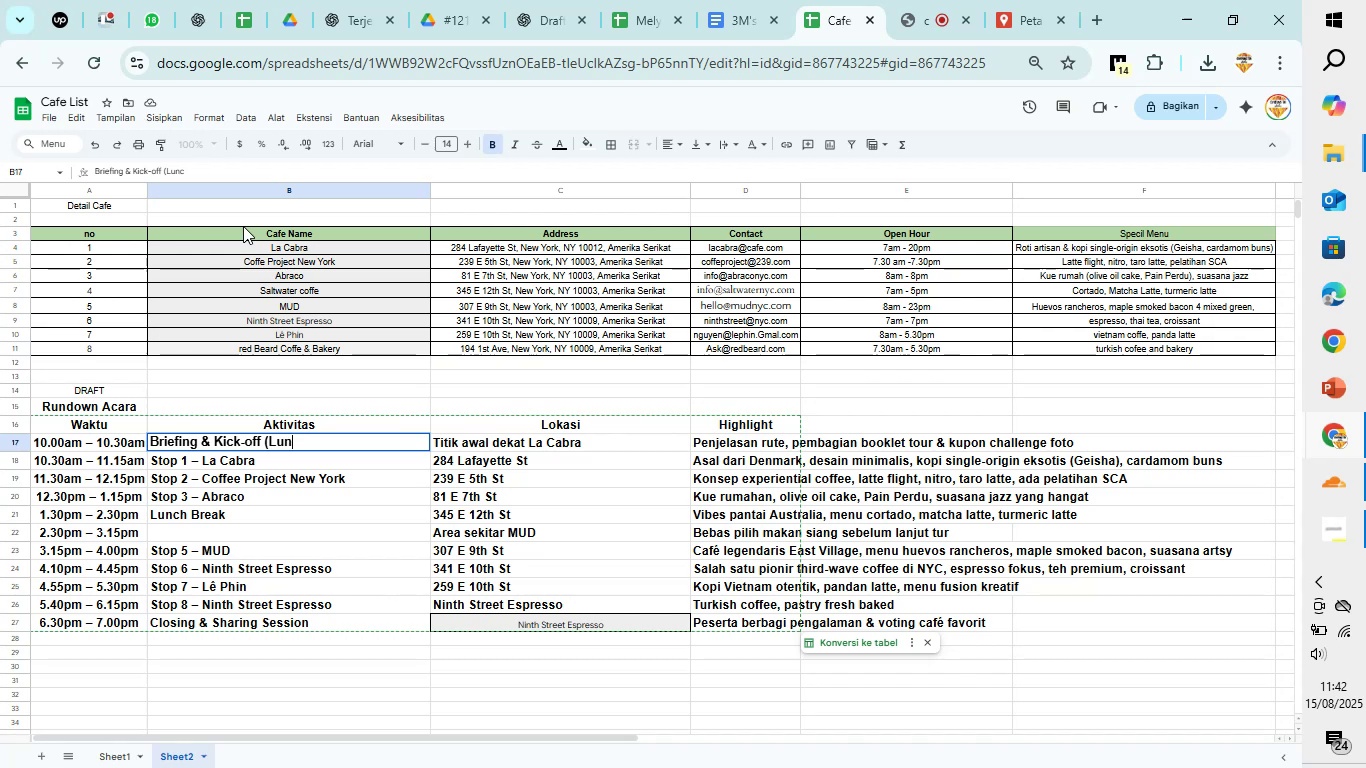 
key(Backspace)
 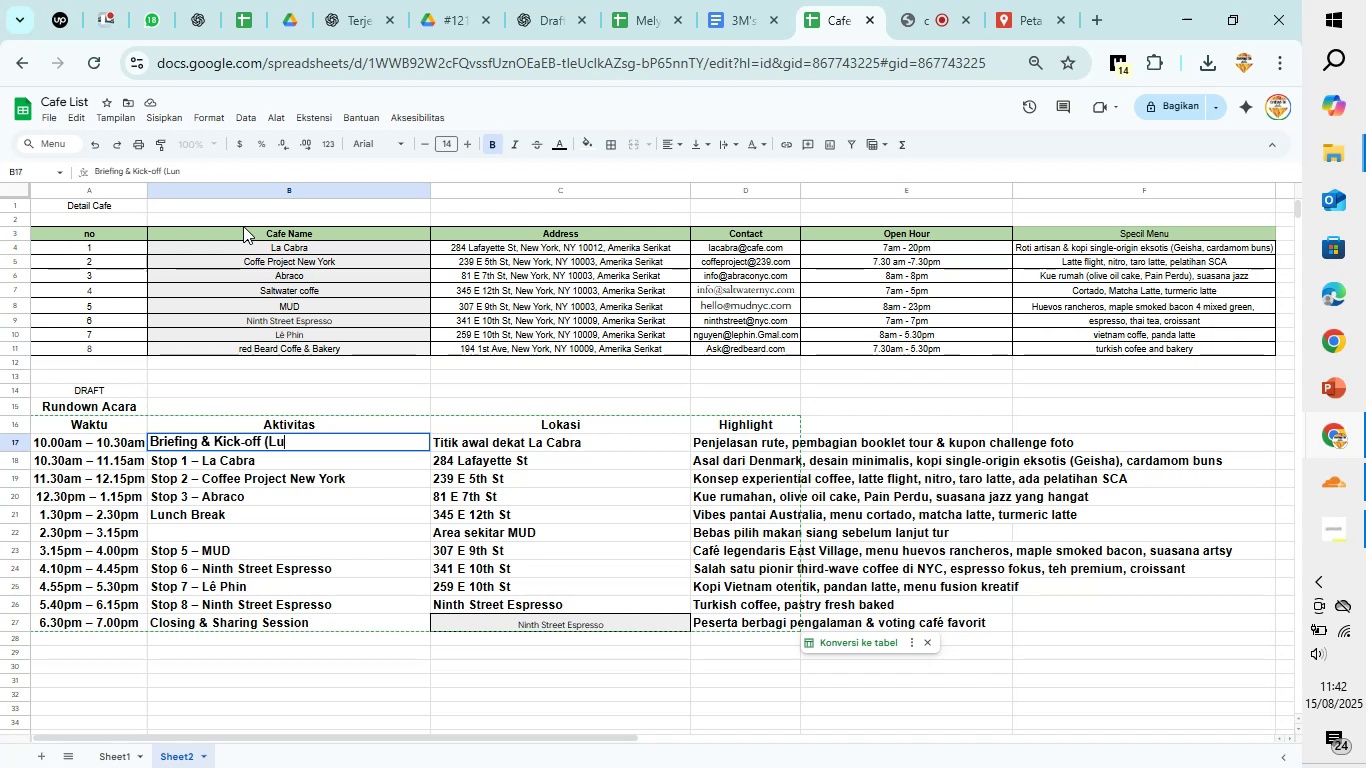 
key(Backspace)
 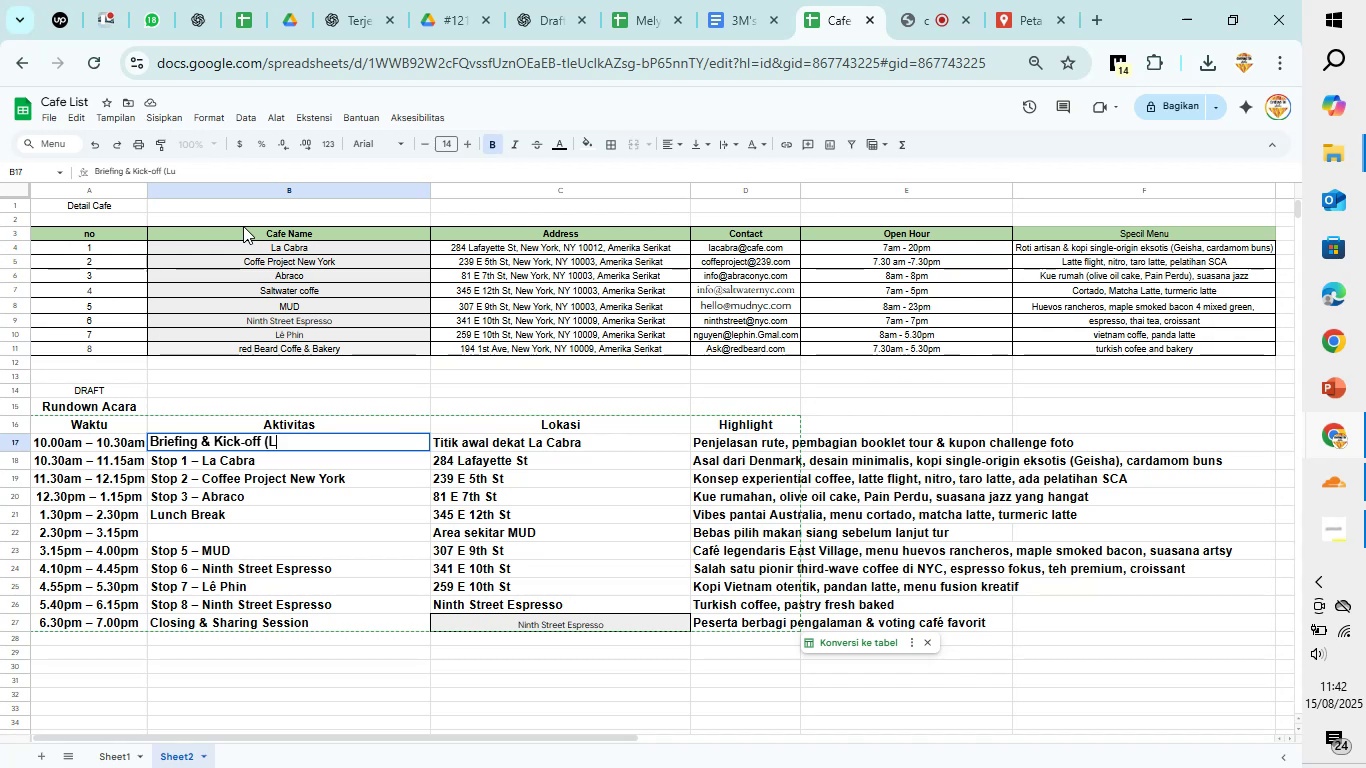 
key(Backspace)
 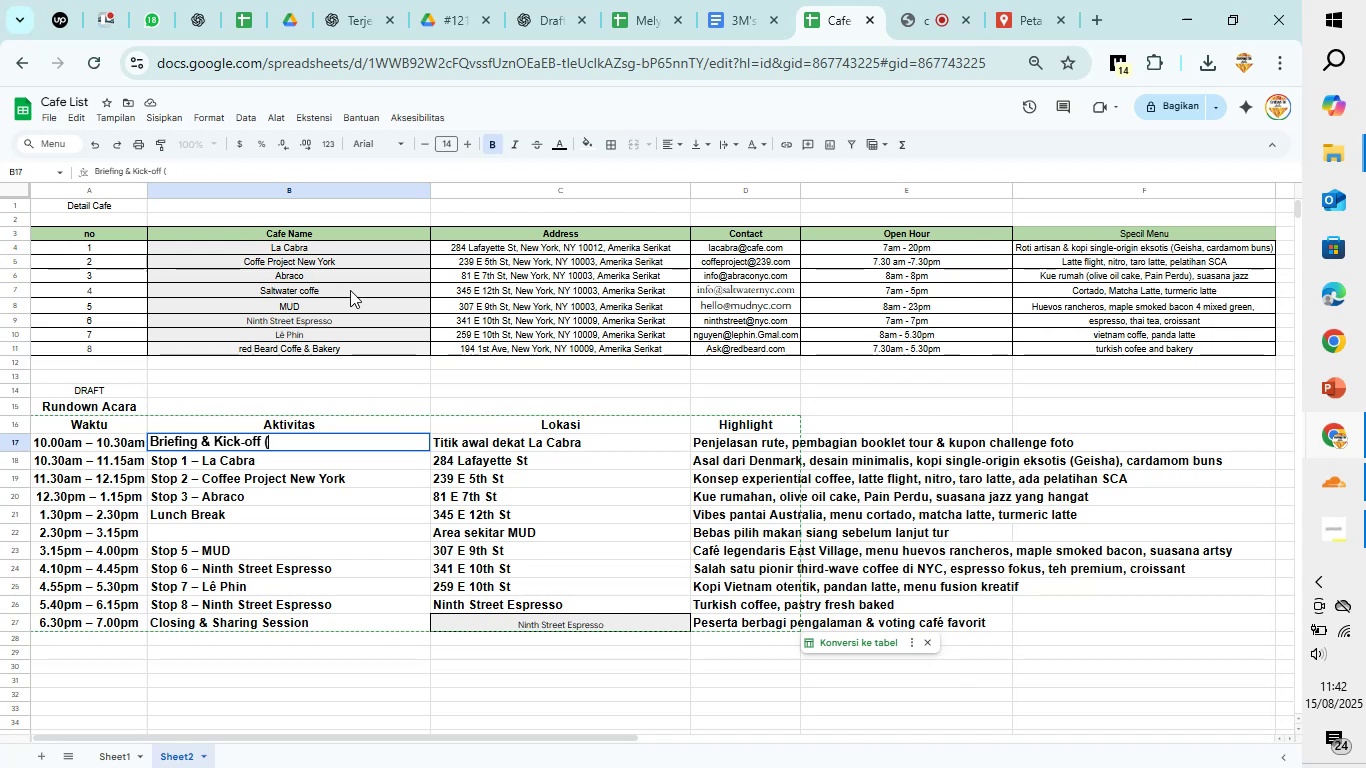 
left_click([359, 257])
 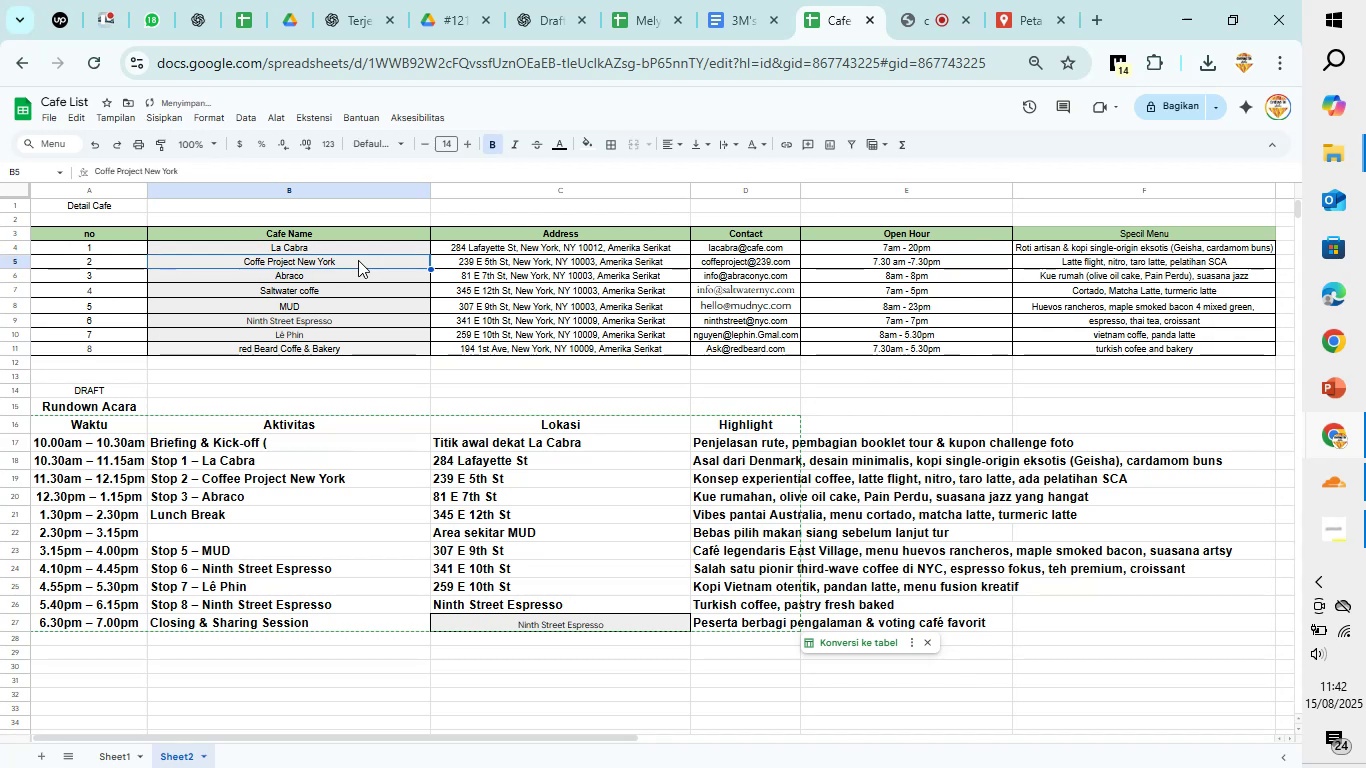 
key(Control+C)
 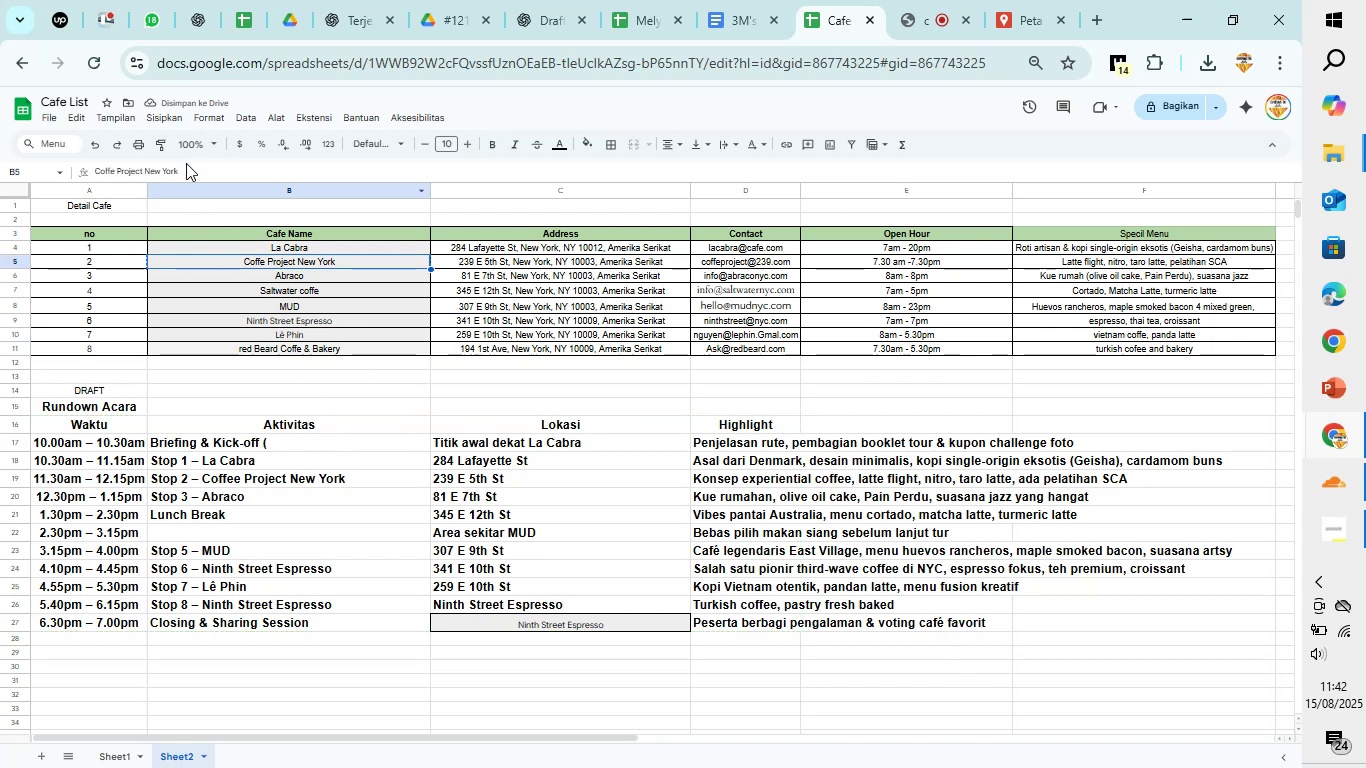 
left_click([185, 167])
 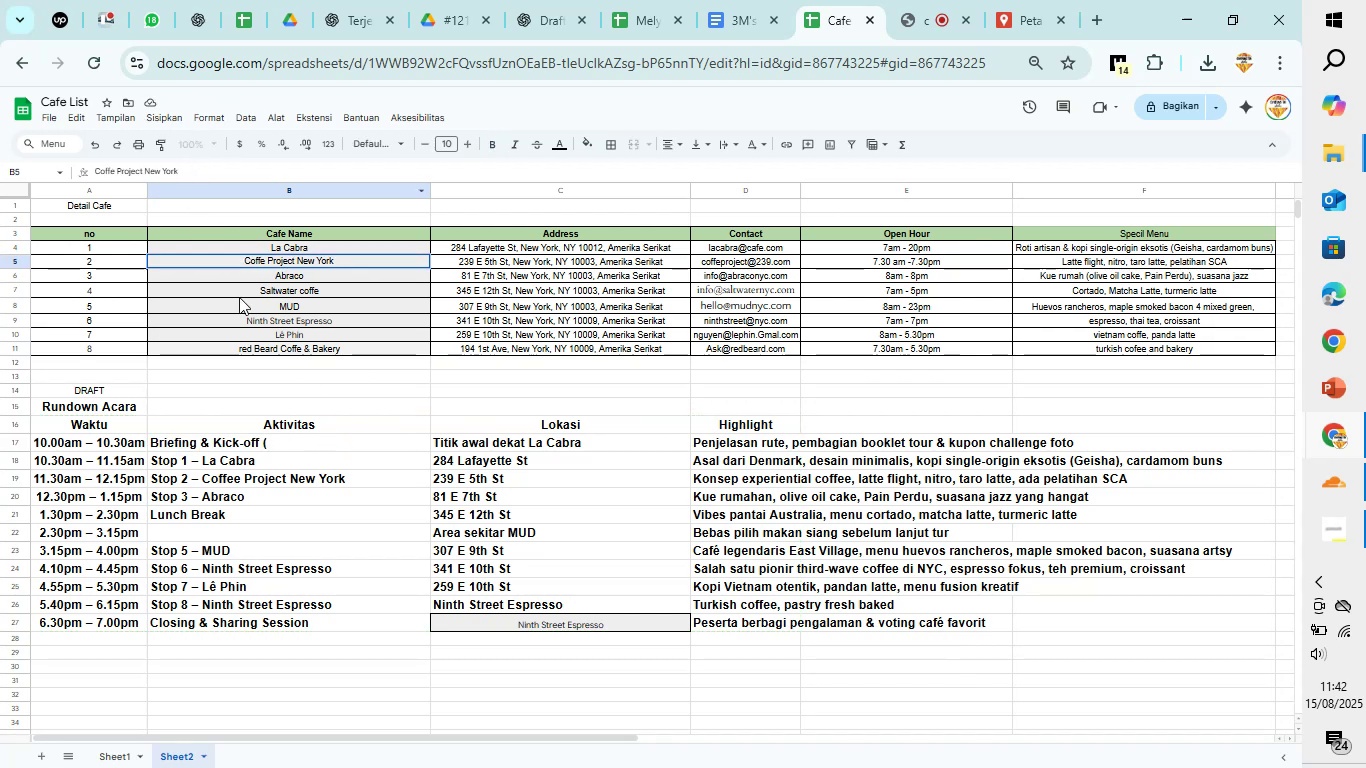 
left_click([280, 437])
 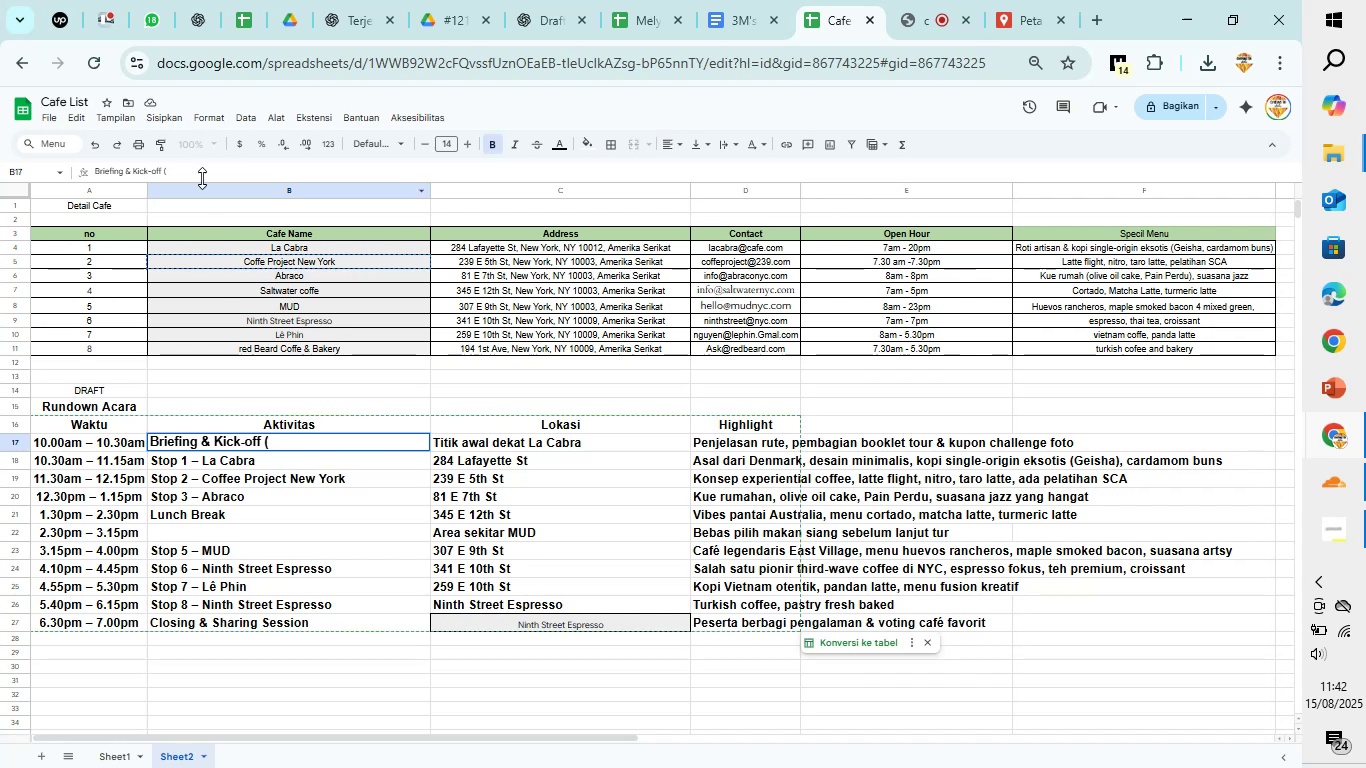 
left_click([195, 168])
 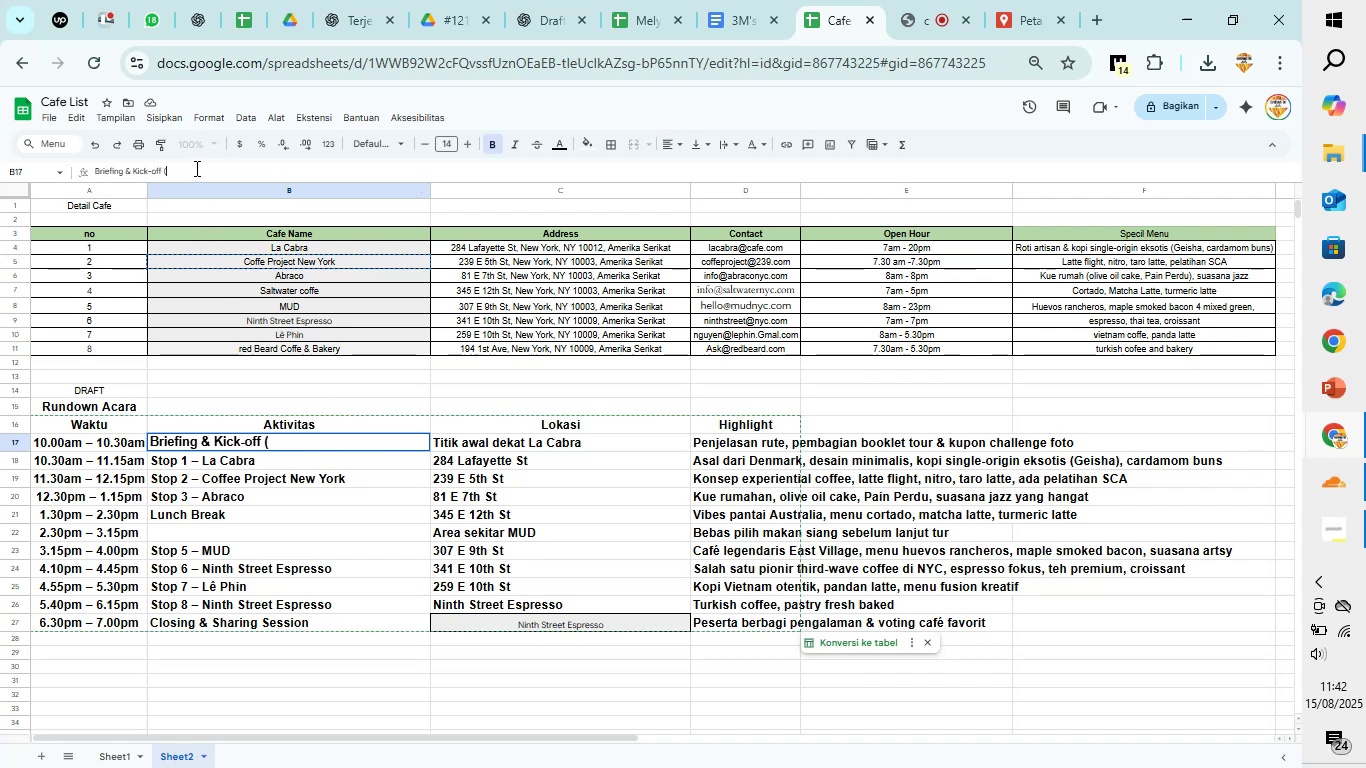 
key(Control+V)
 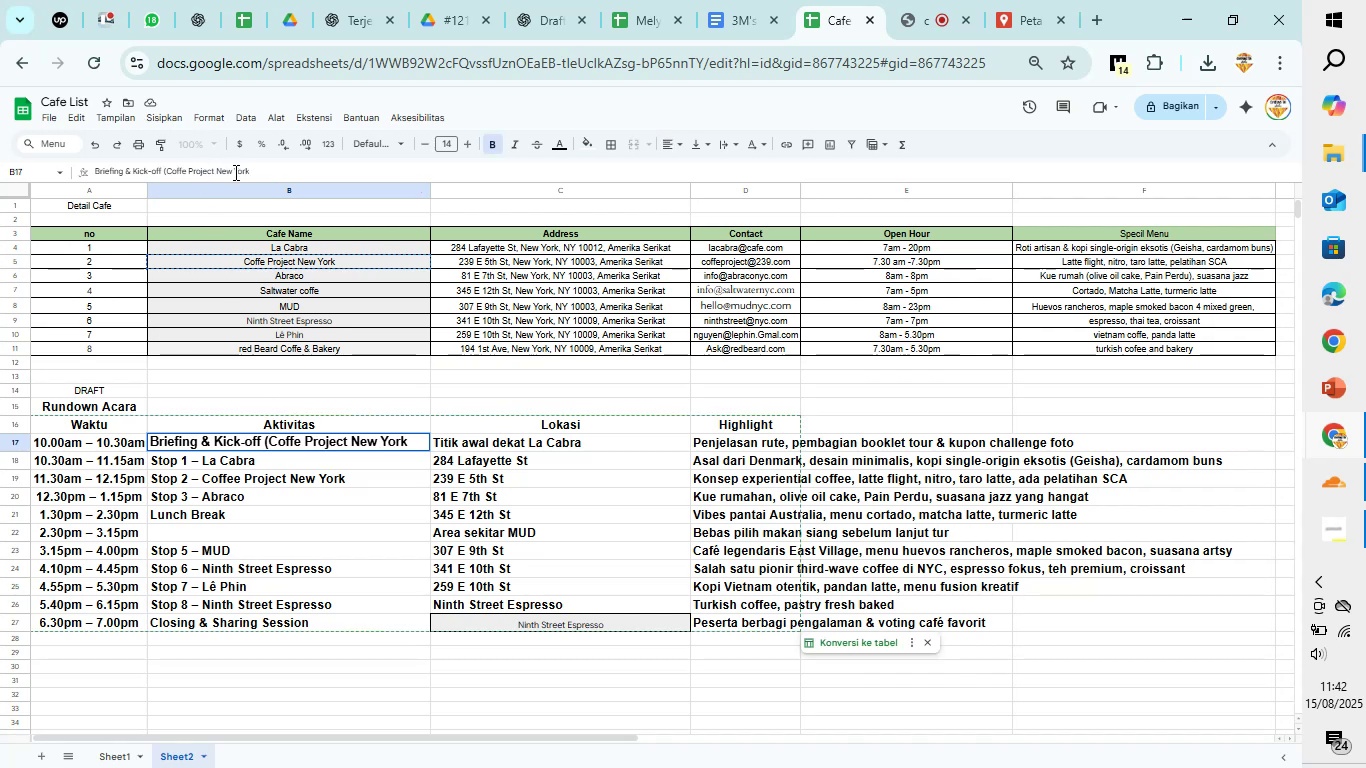 
key(Shift+0)
 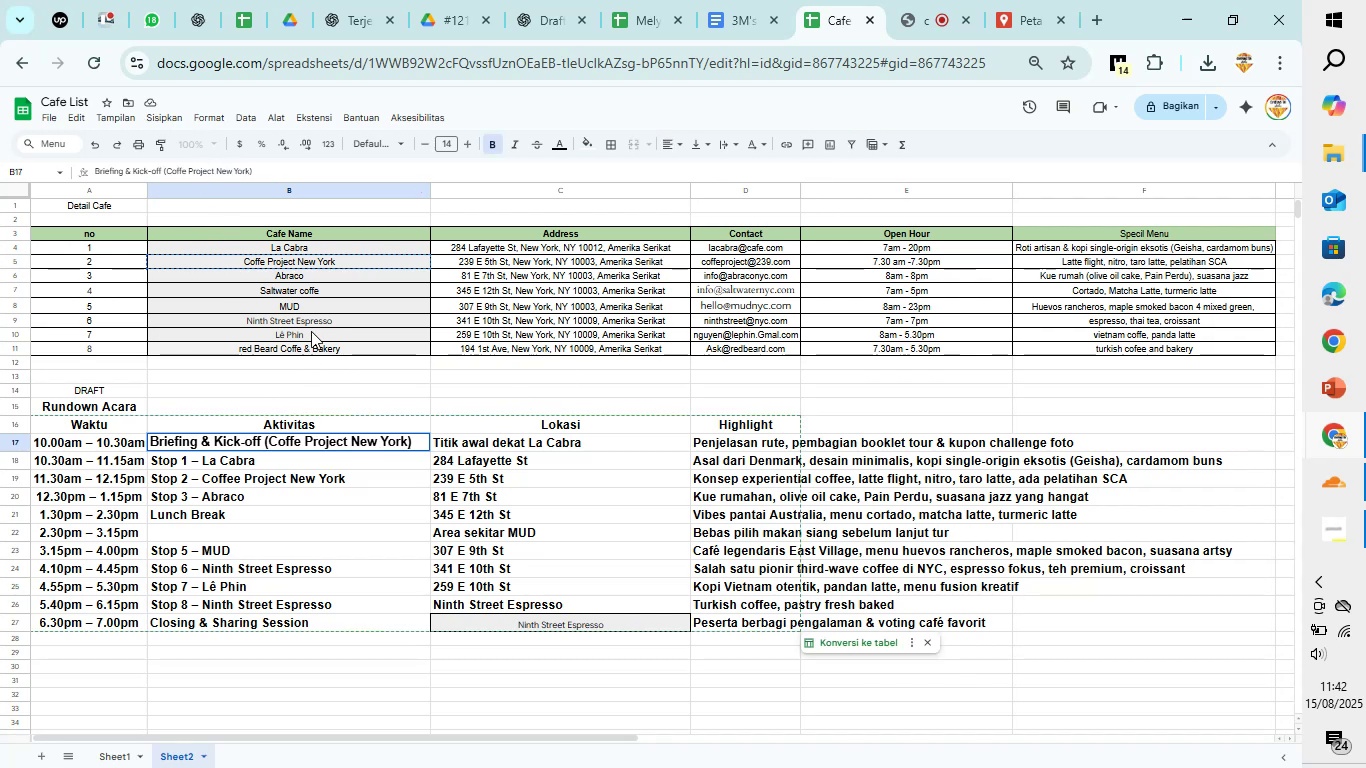 
left_click([256, 455])
 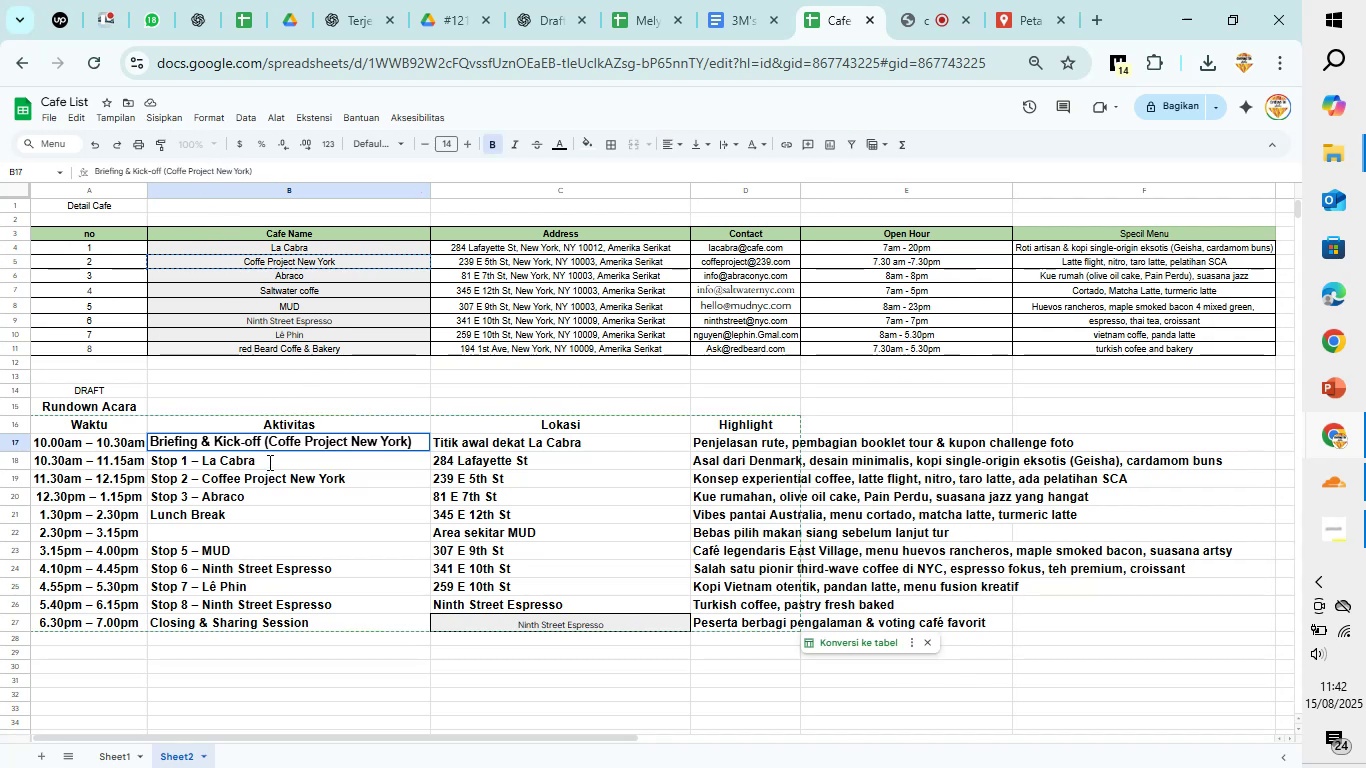 
left_click([268, 461])
 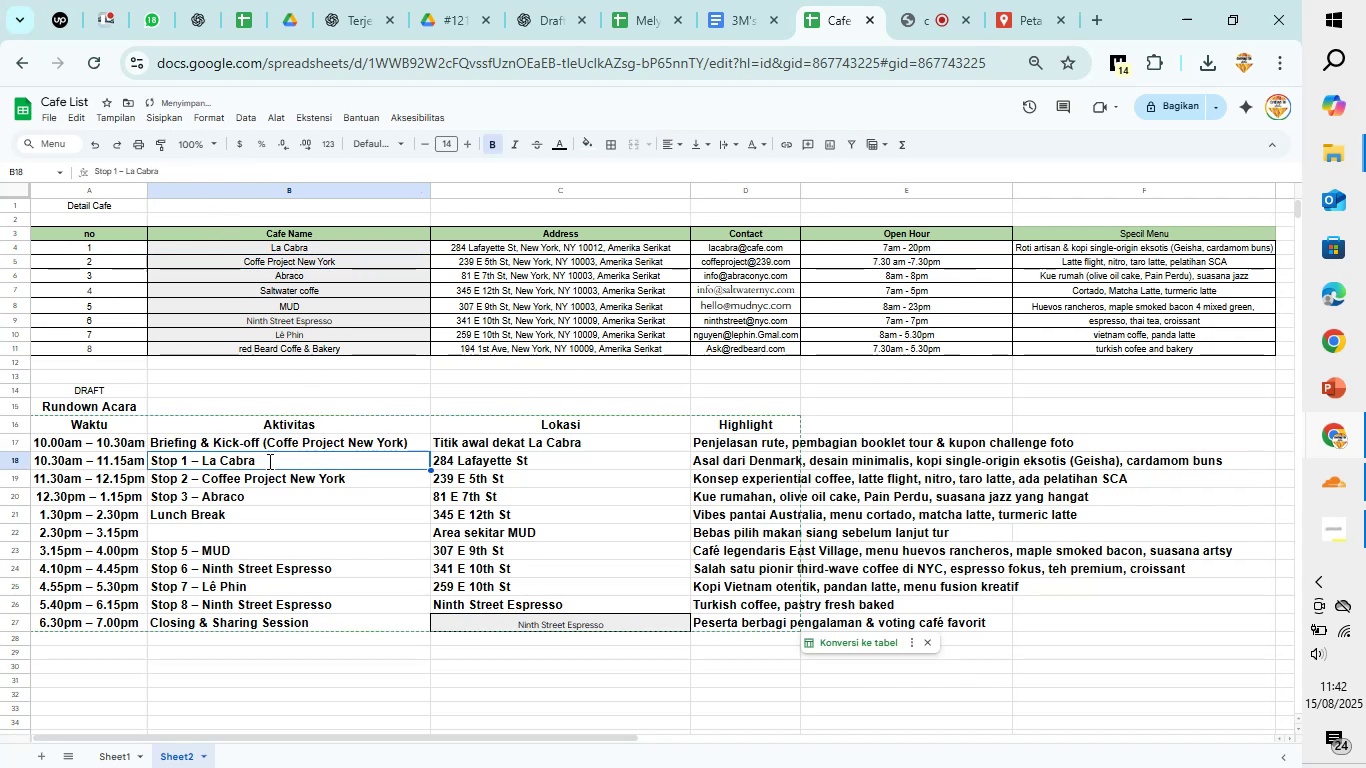 
left_click_drag(start_coordinate=[268, 461], to_coordinate=[206, 459])
 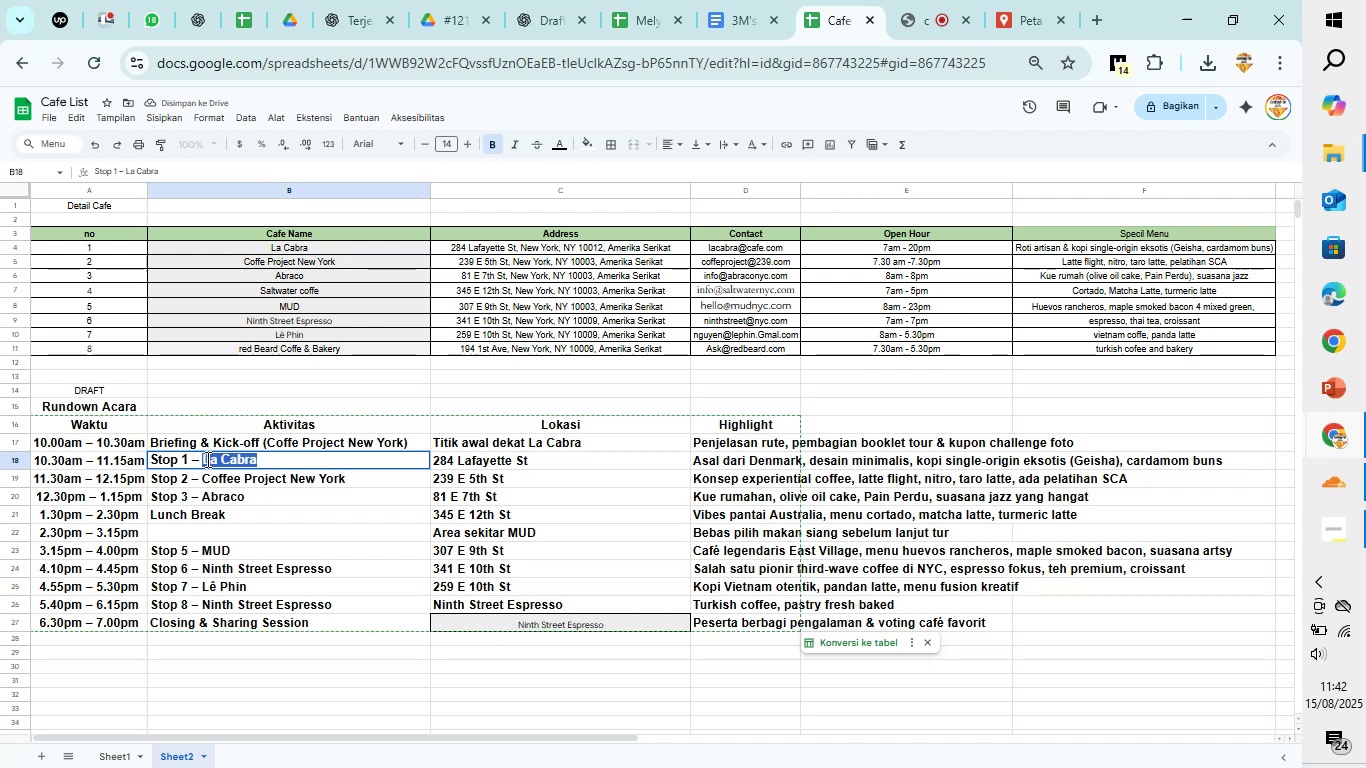 
key(Control+V)
 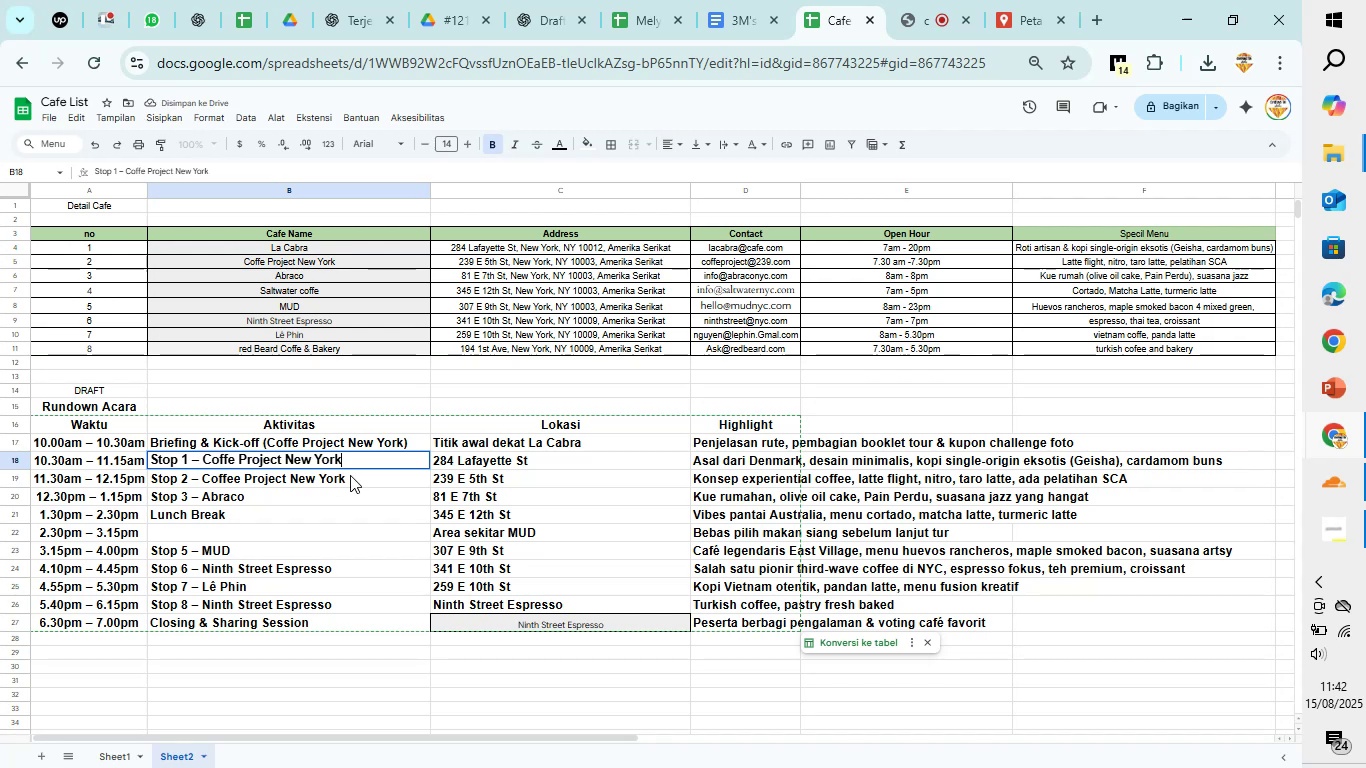 
left_click([350, 475])
 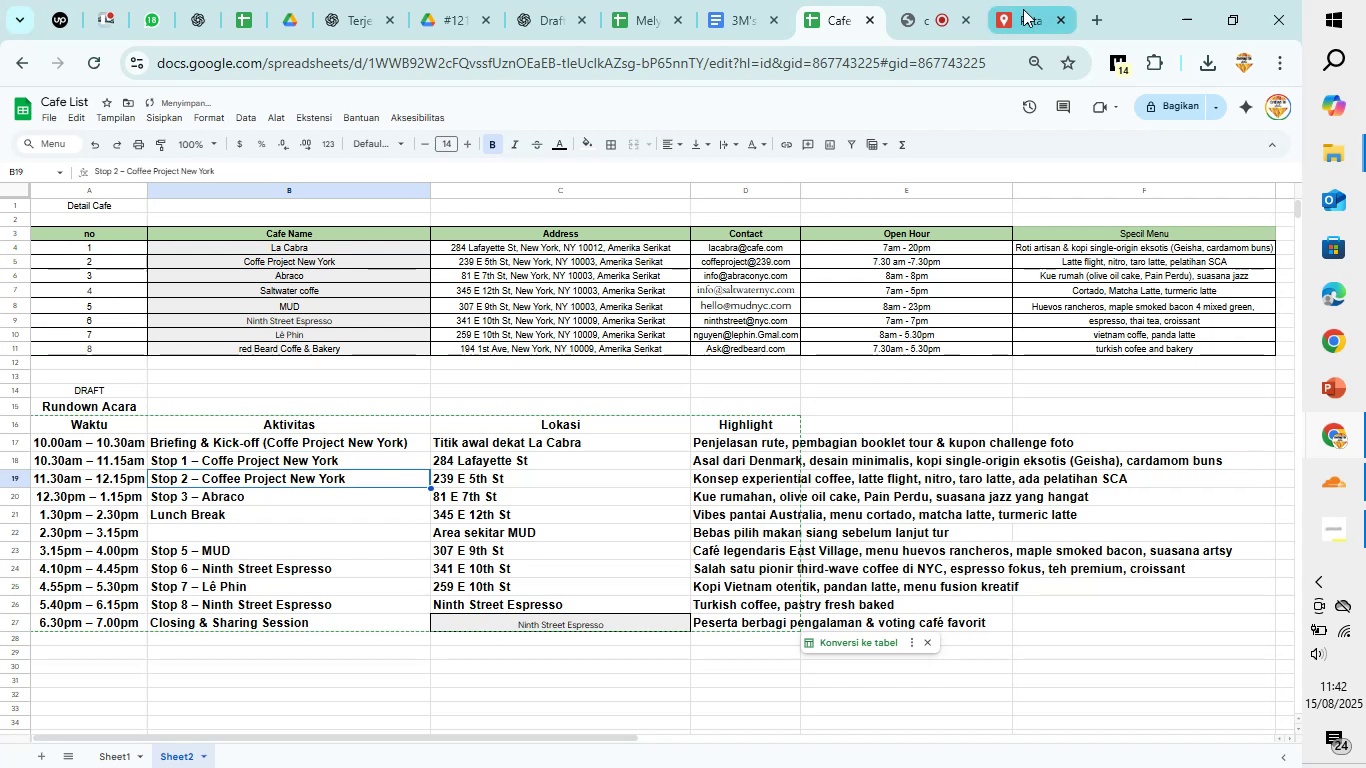 
left_click([1023, 9])
 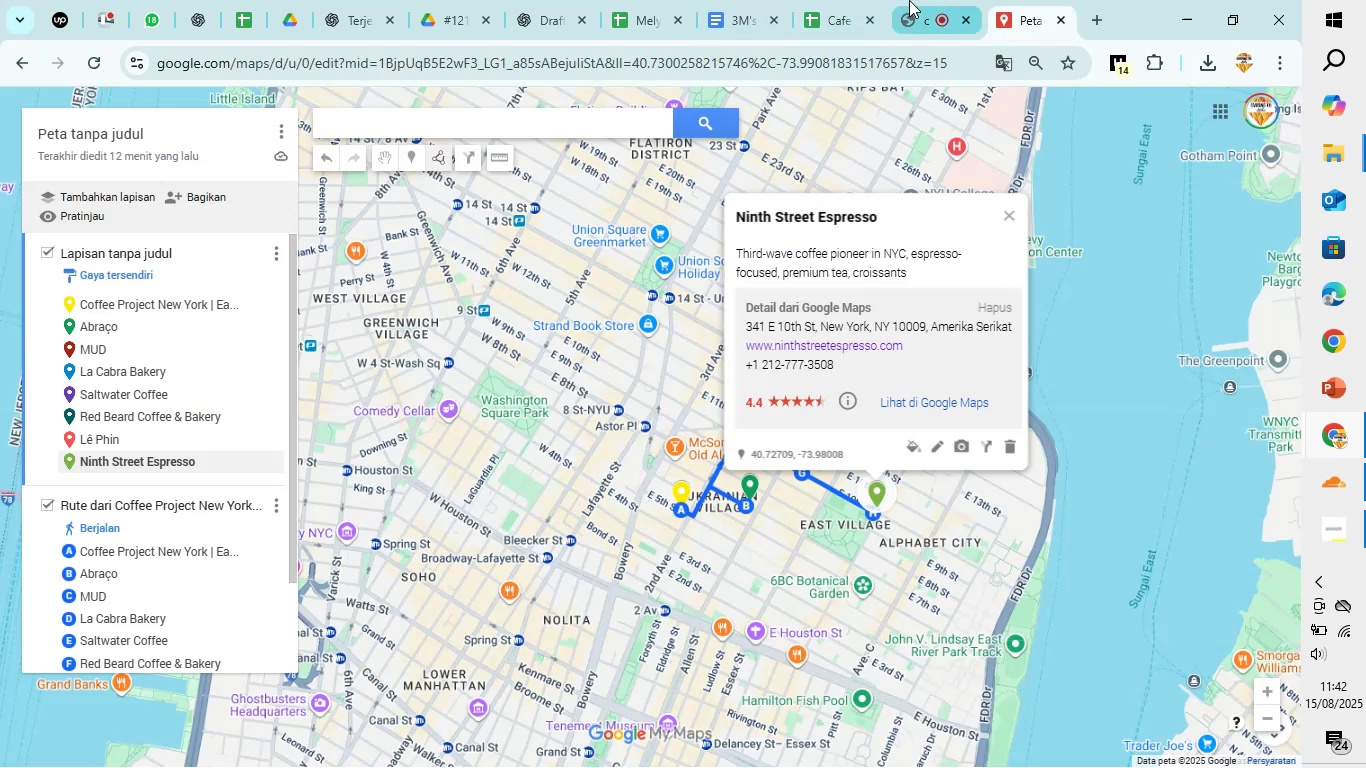 
left_click([843, 3])
 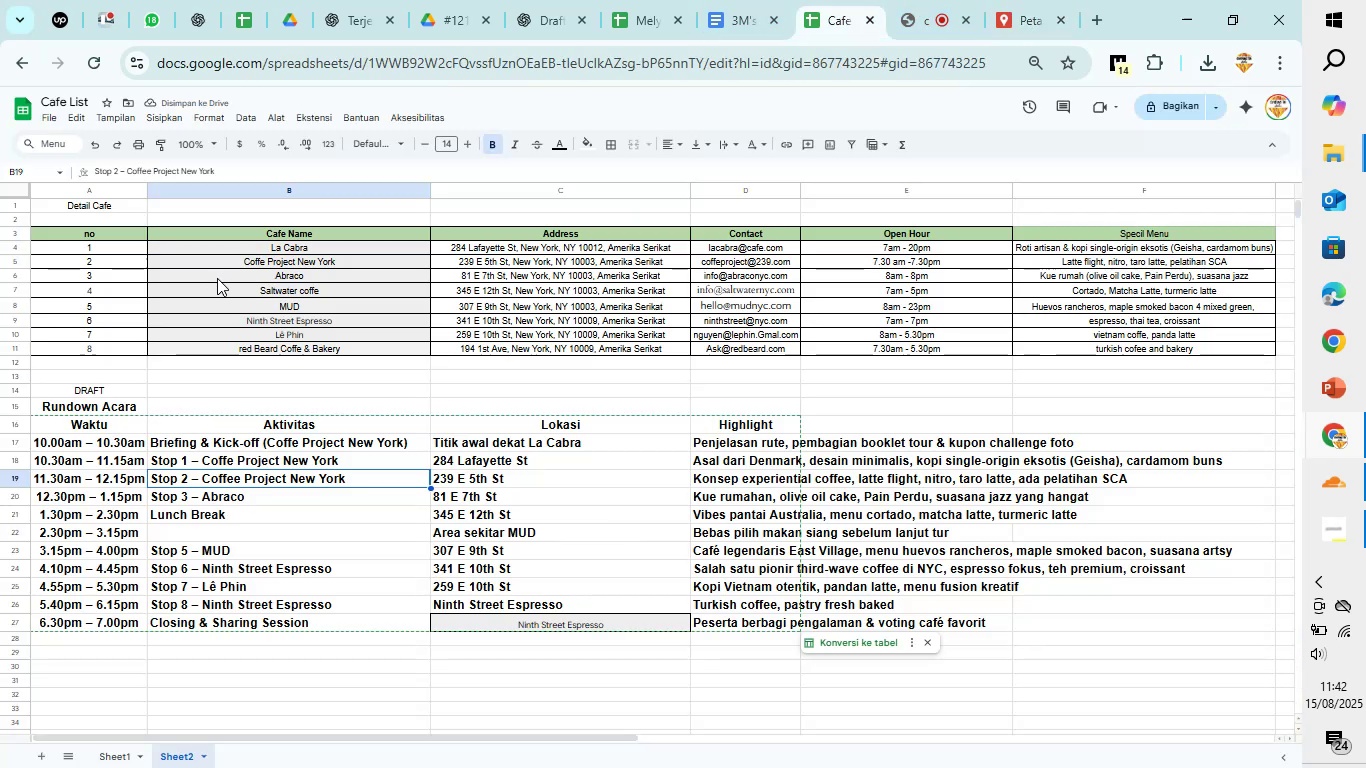 
left_click([315, 277])
 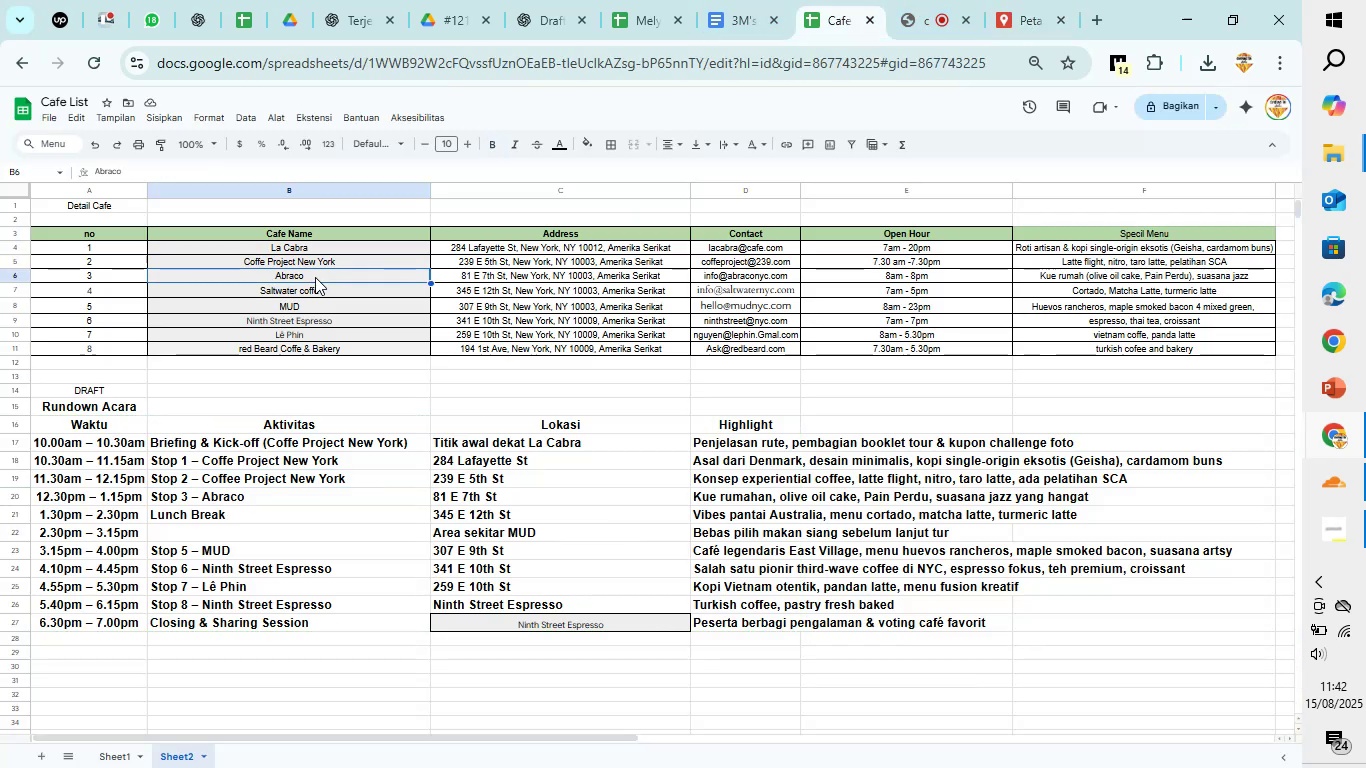 
key(Control+C)
 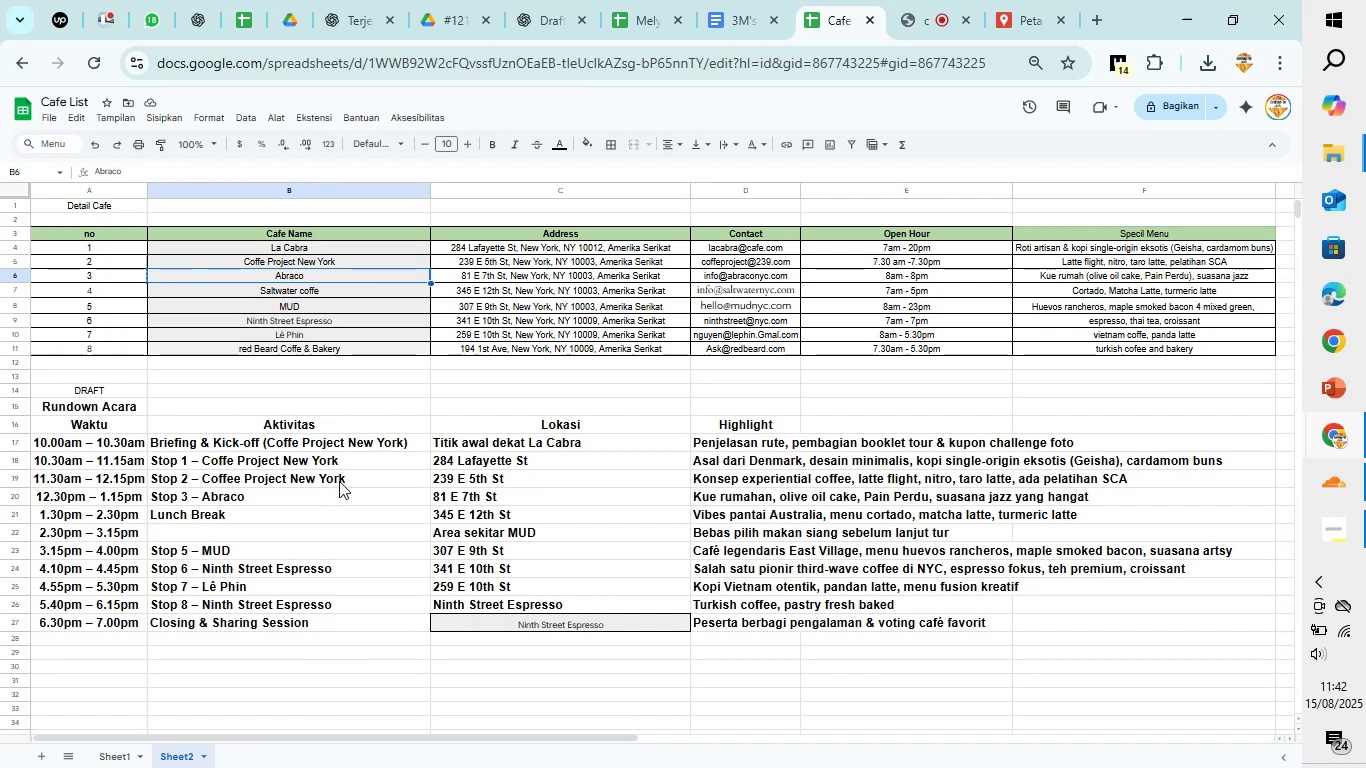 
left_click([341, 477])
 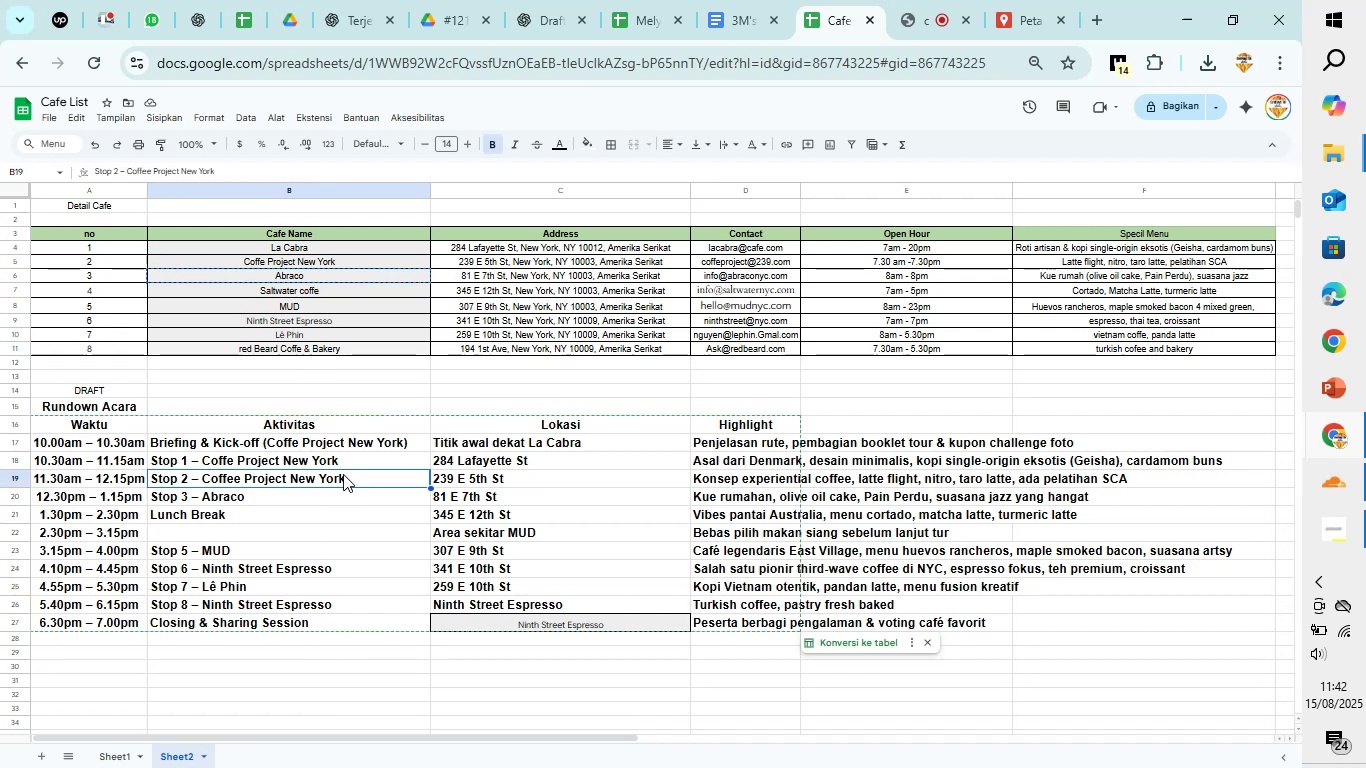 
left_click([332, 477])
 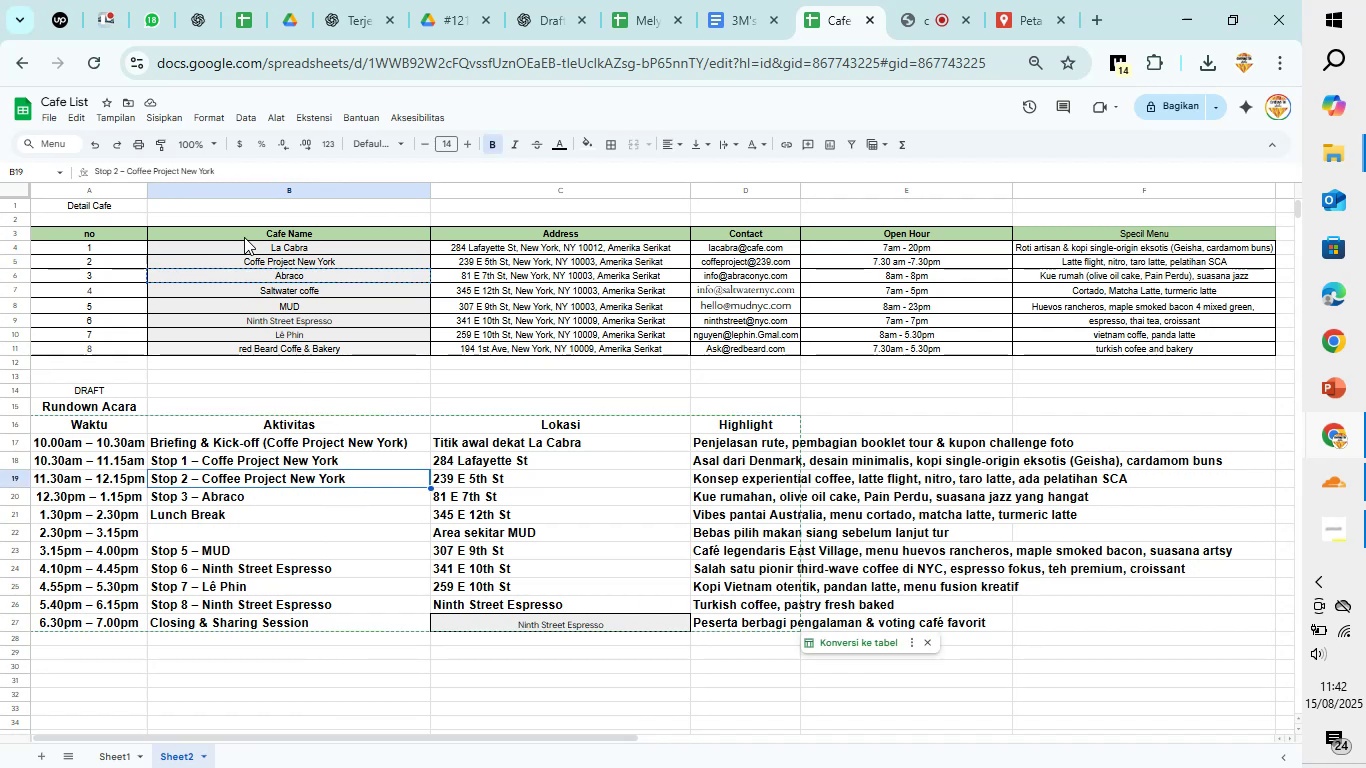 
left_click_drag(start_coordinate=[218, 166], to_coordinate=[127, 167])
 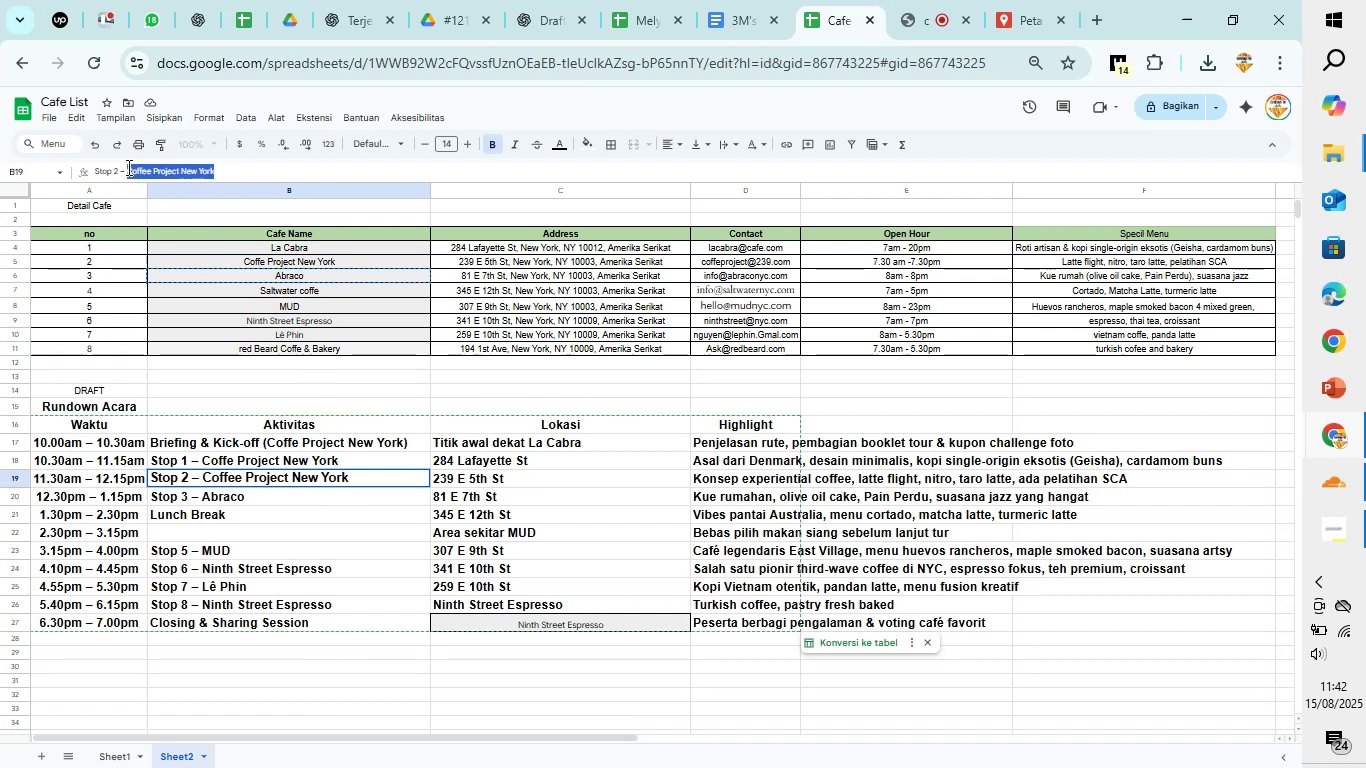 
key(Control+V)
 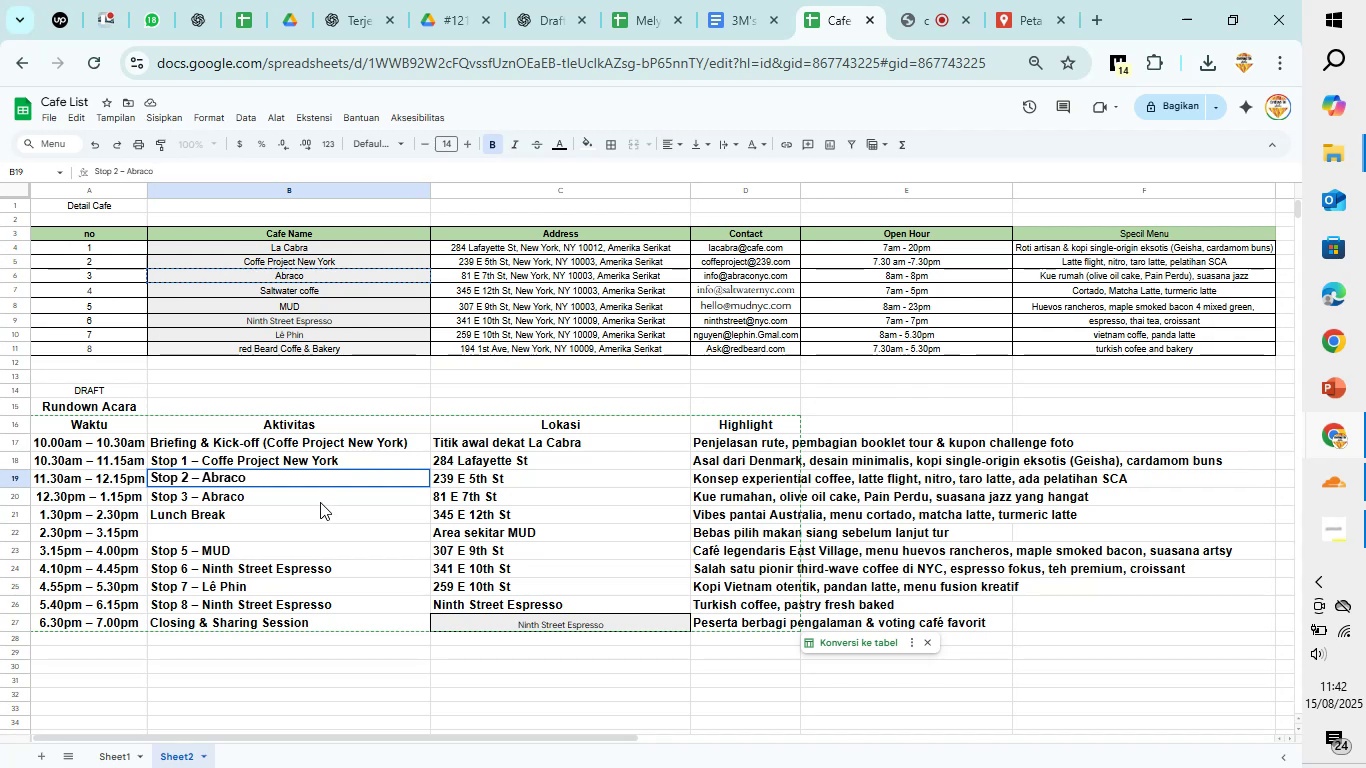 
left_click([319, 499])
 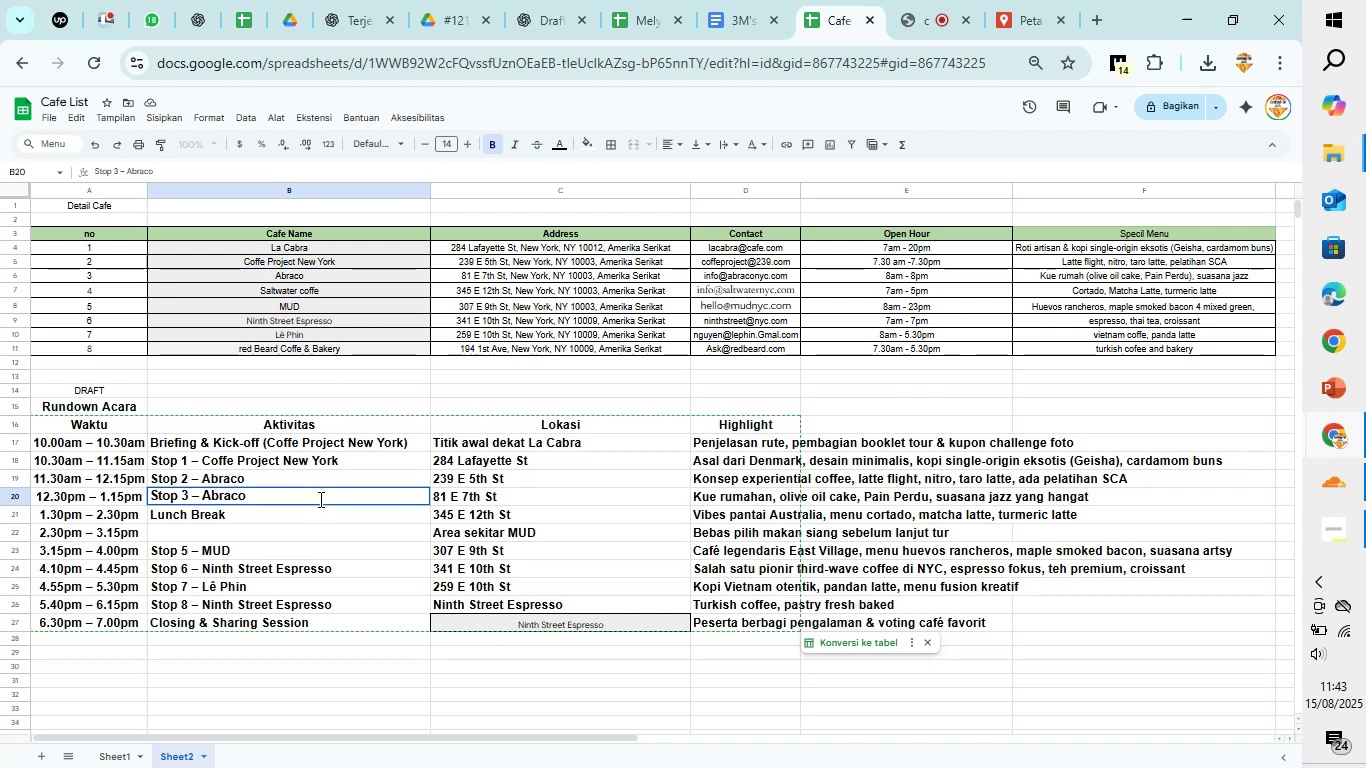 
wait(11.43)
 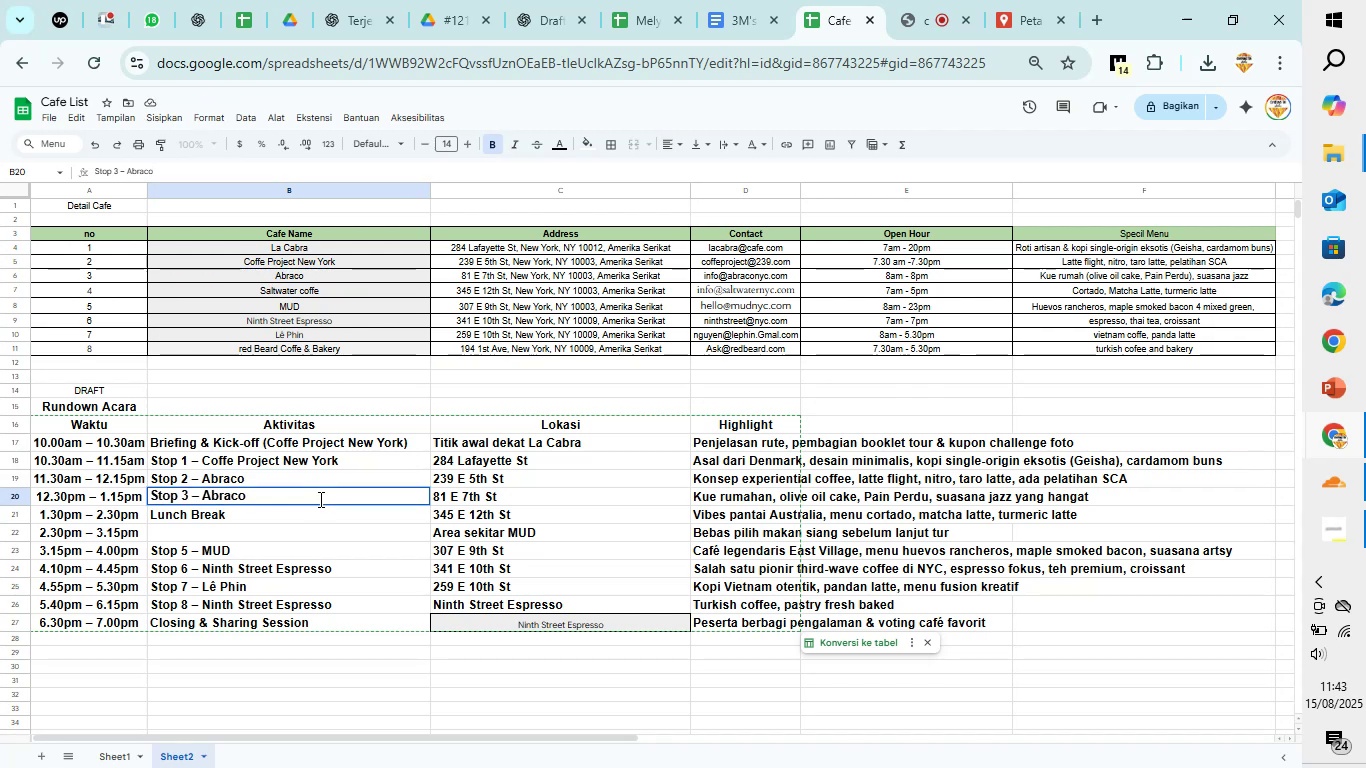 
left_click([1002, 0])
 